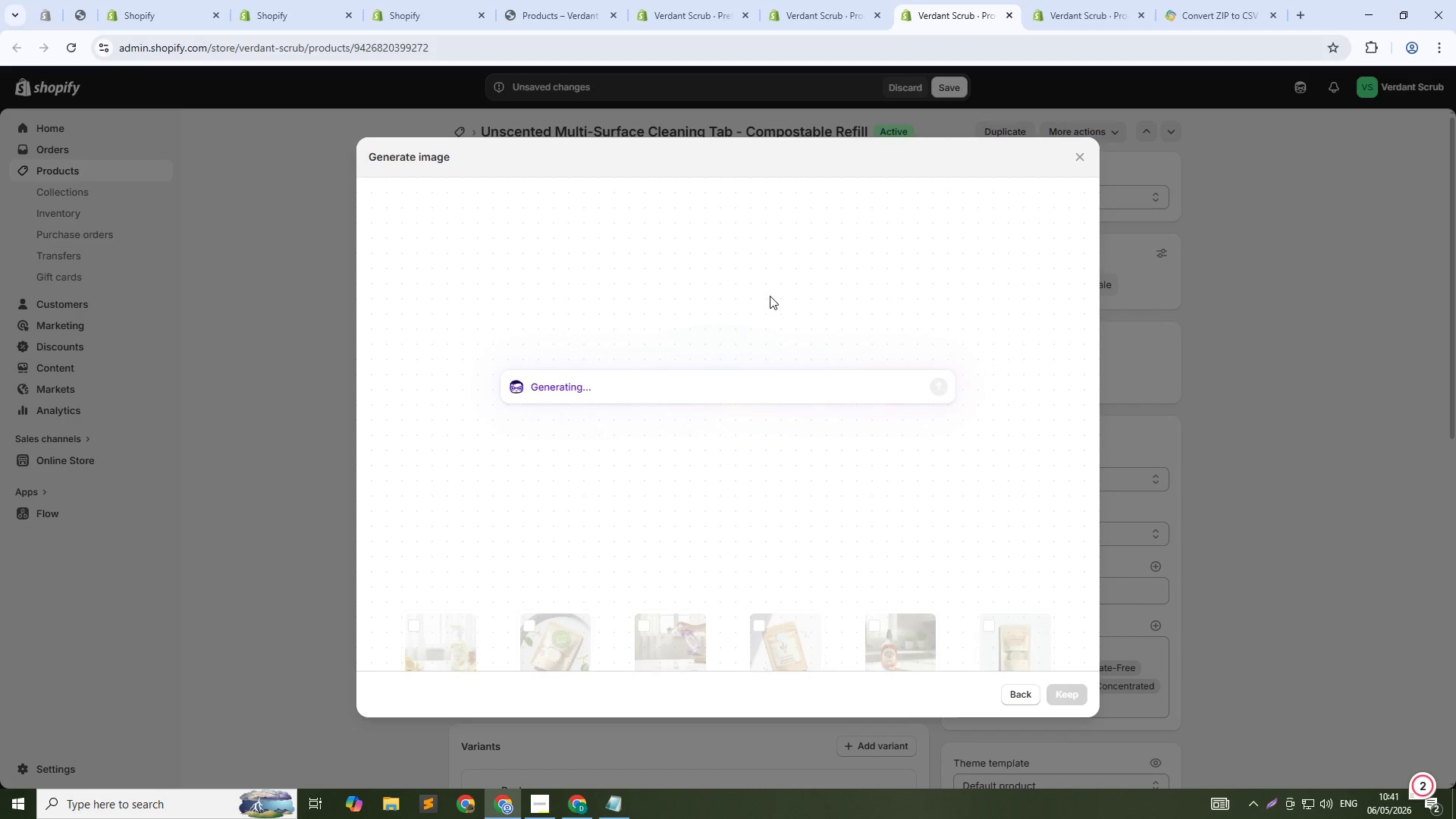 
 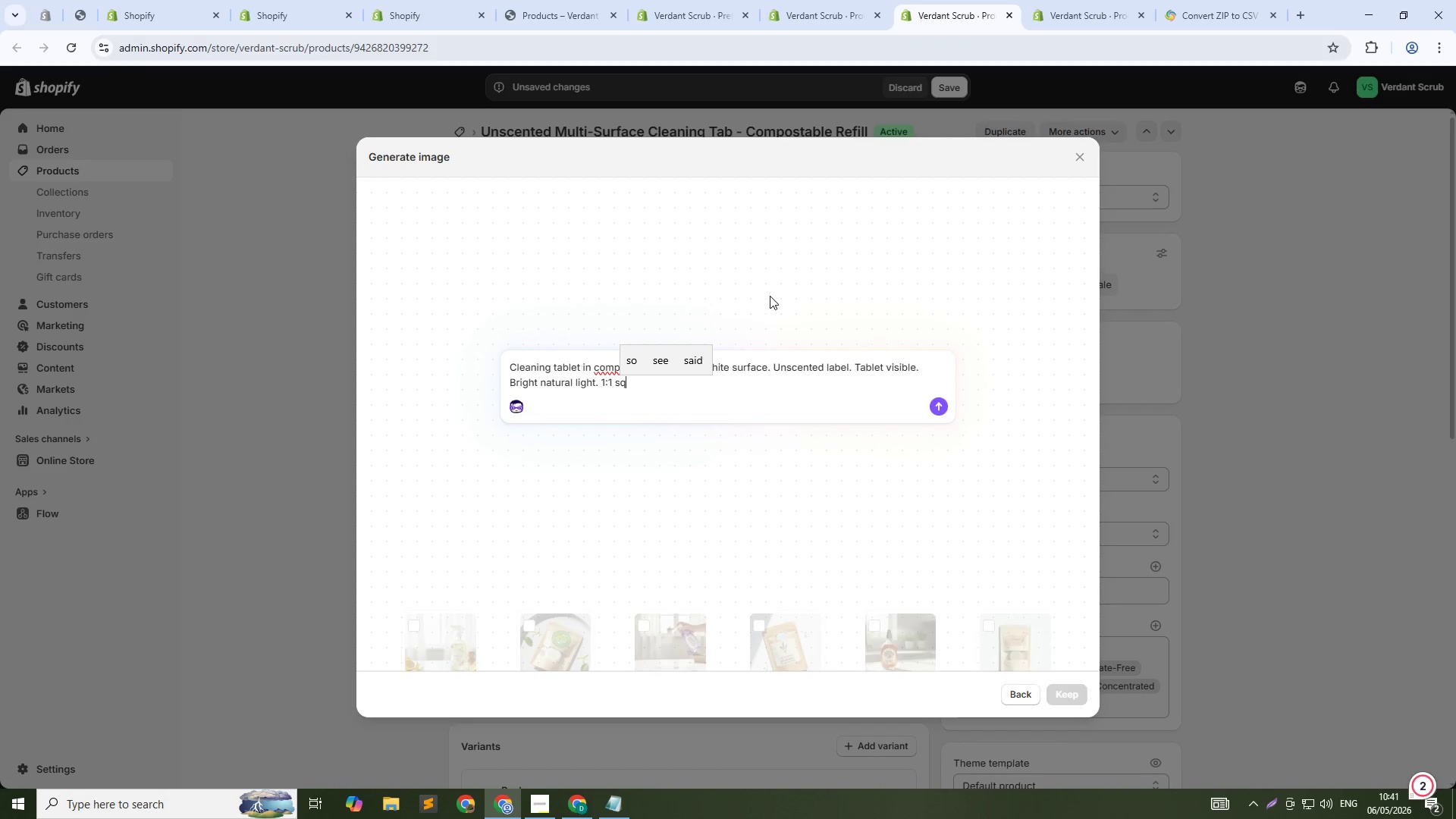 
key(Enter)
 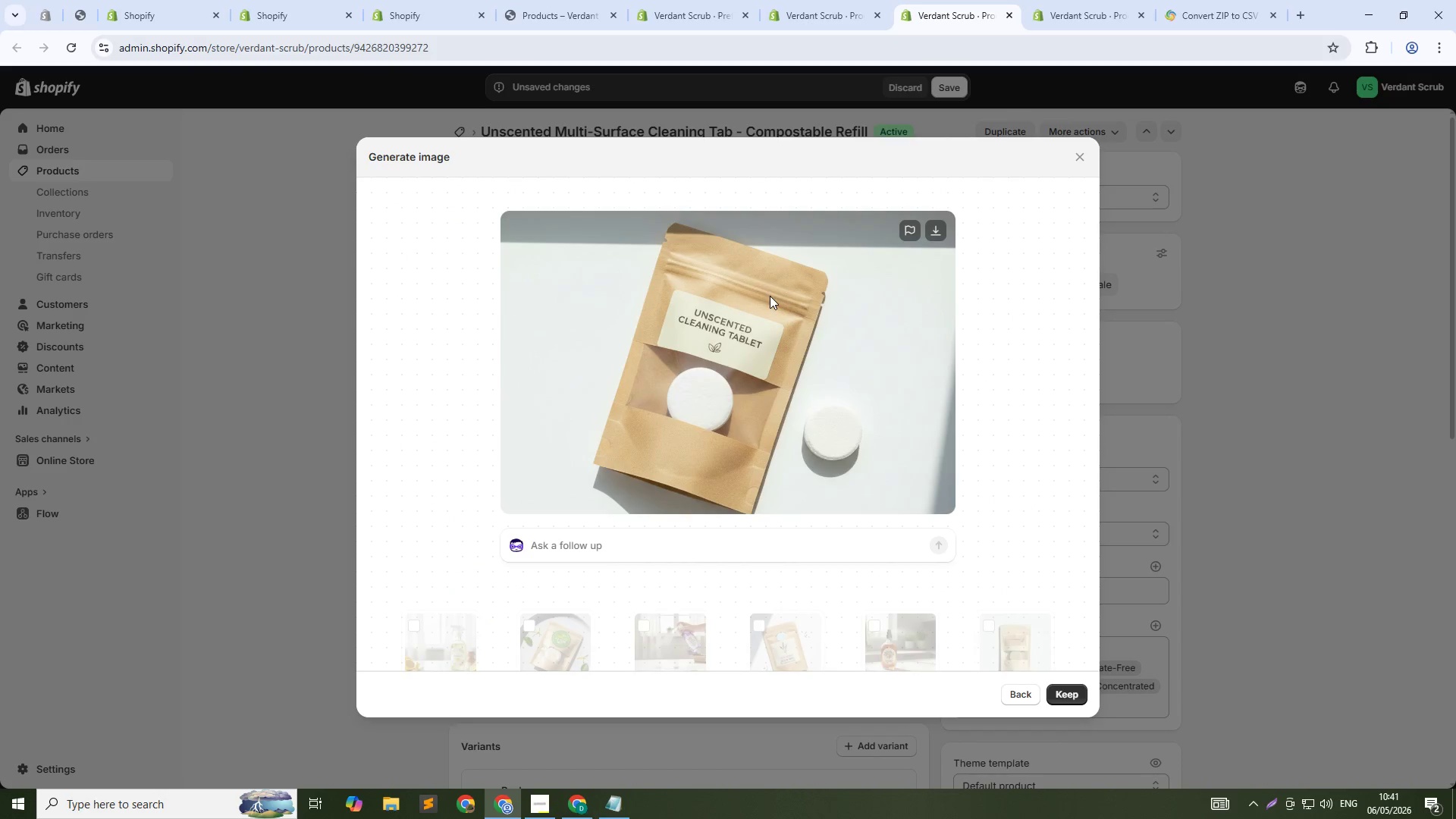 
wait(31.27)
 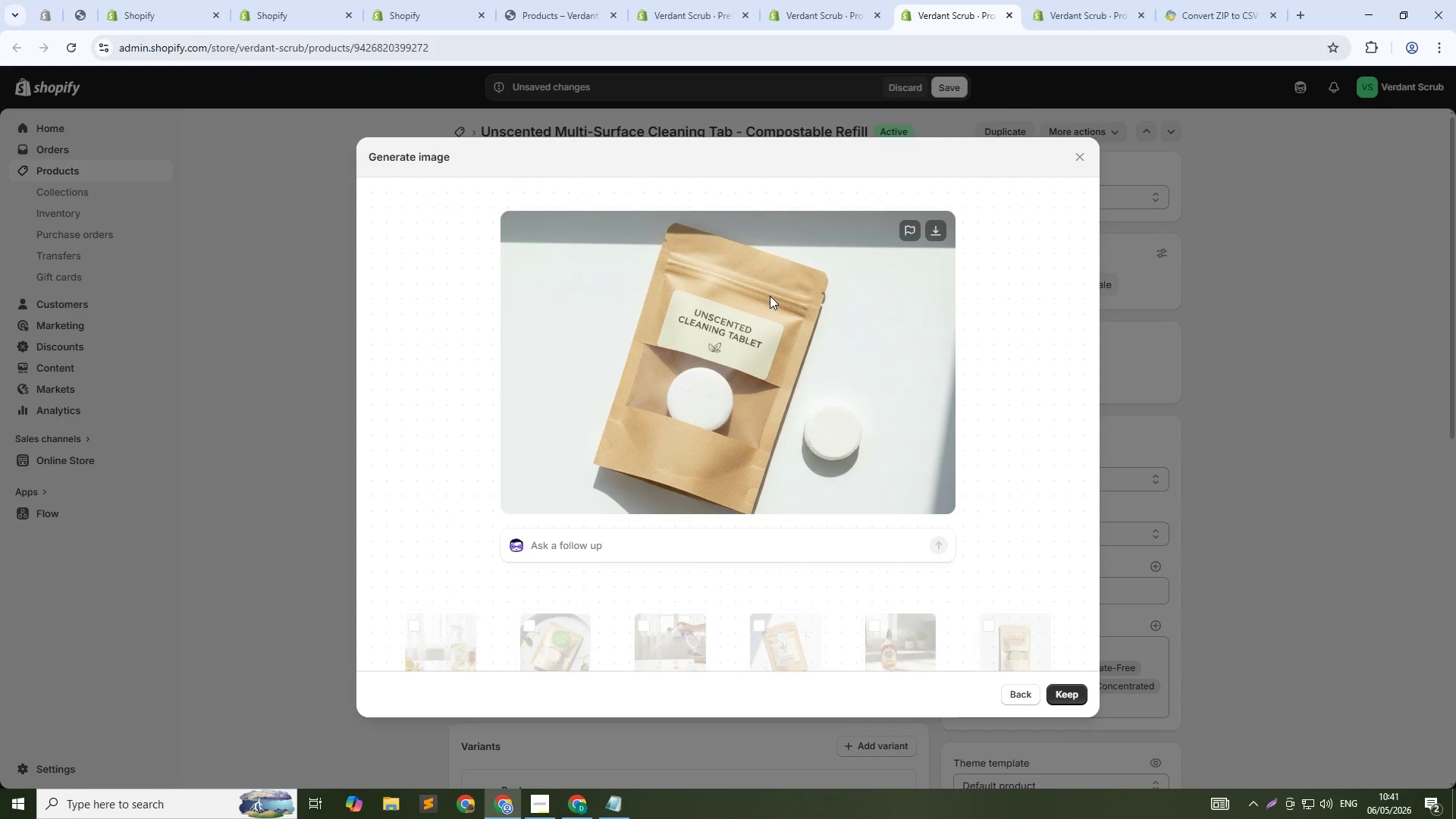 
left_click([1047, 699])
 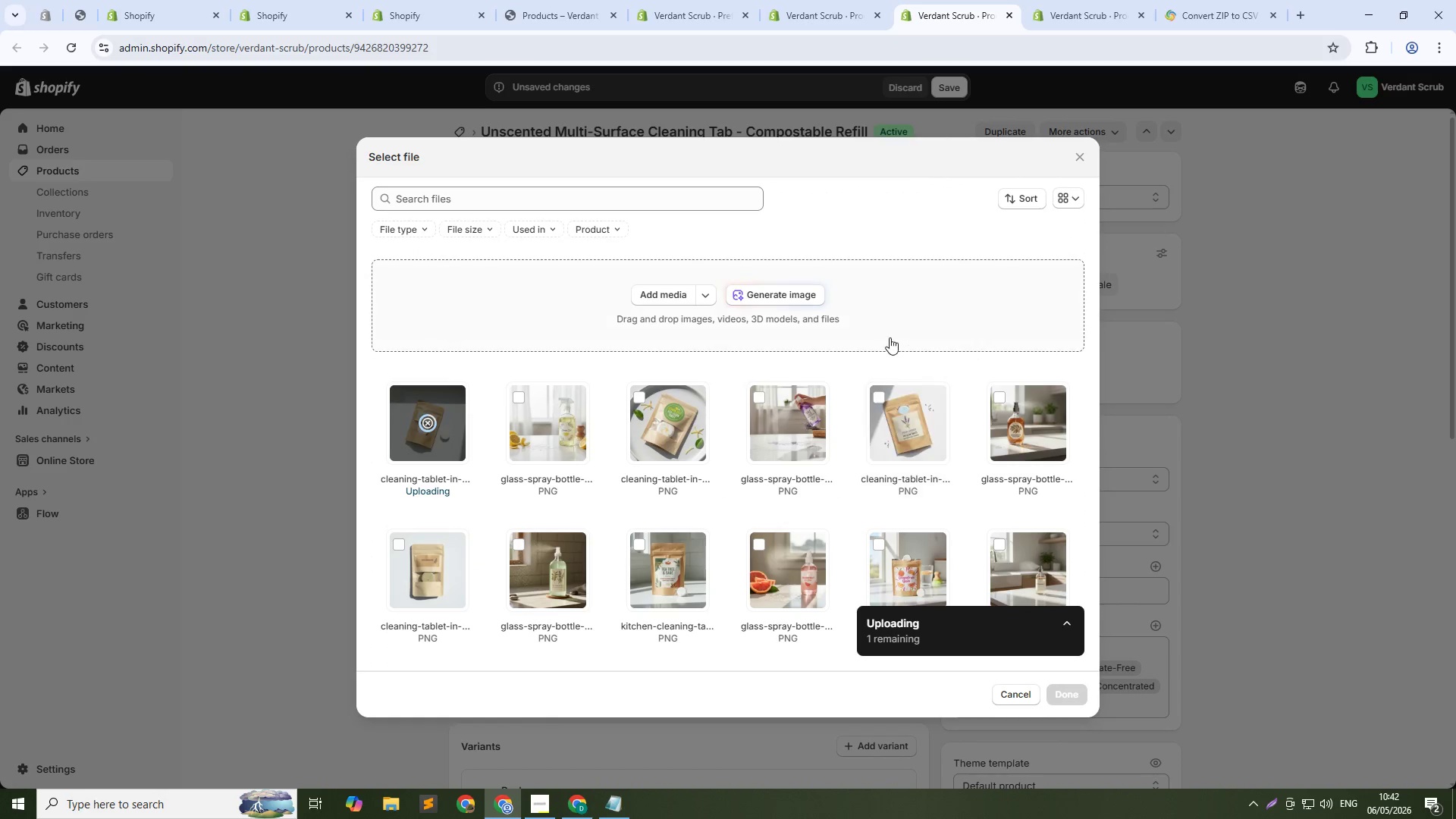 
left_click([762, 295])
 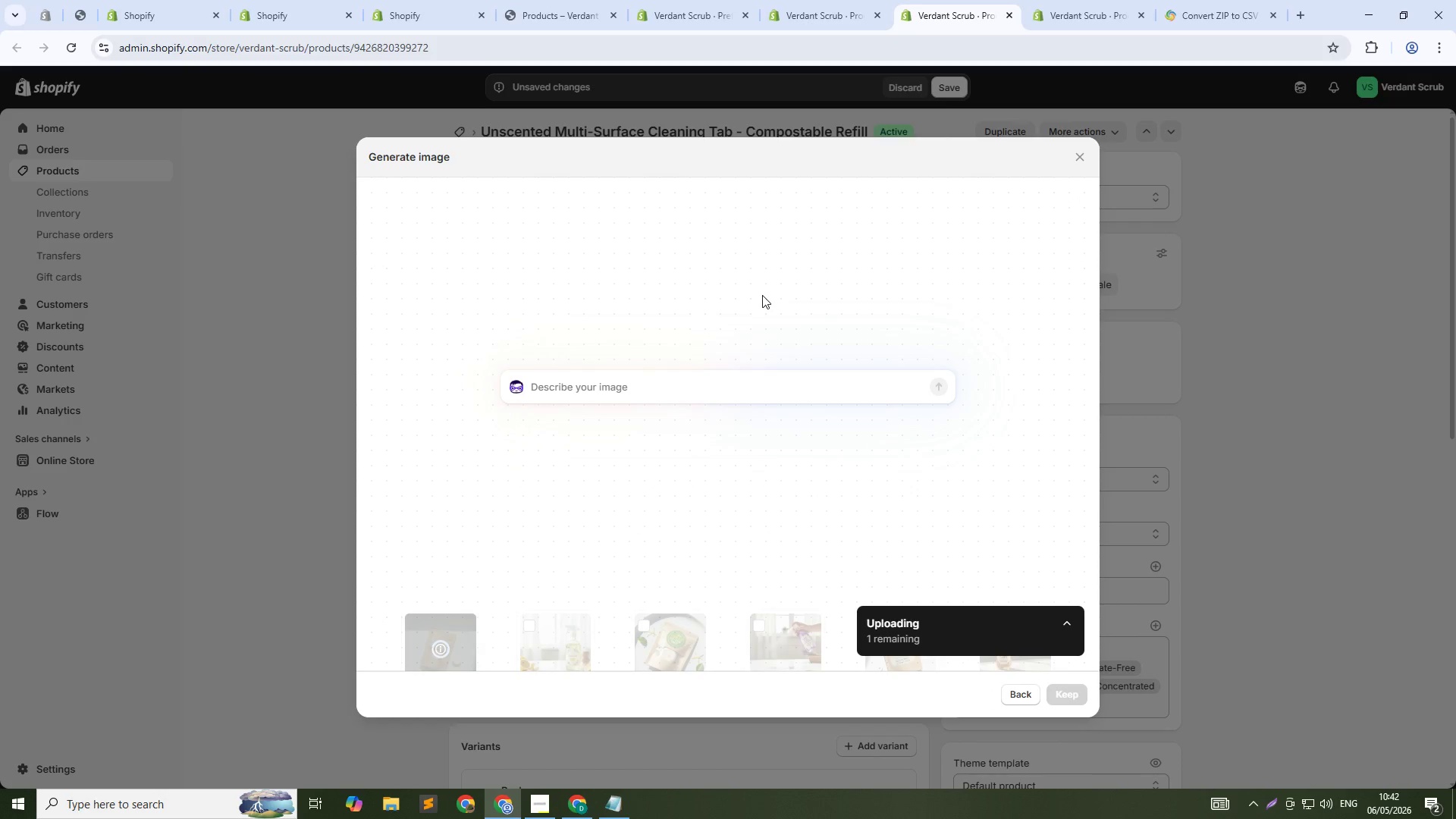 
type(Glass spray bottle spraying onto counter. Unscented label. SOft na)
key(Backspace)
key(Backspace)
key(Backspace)
key(Backspace)
key(Backspace)
key(Backspace)
type(oft natural light. 1:! sqqu)
key(Backspace)
key(Backspace)
type(uare)
 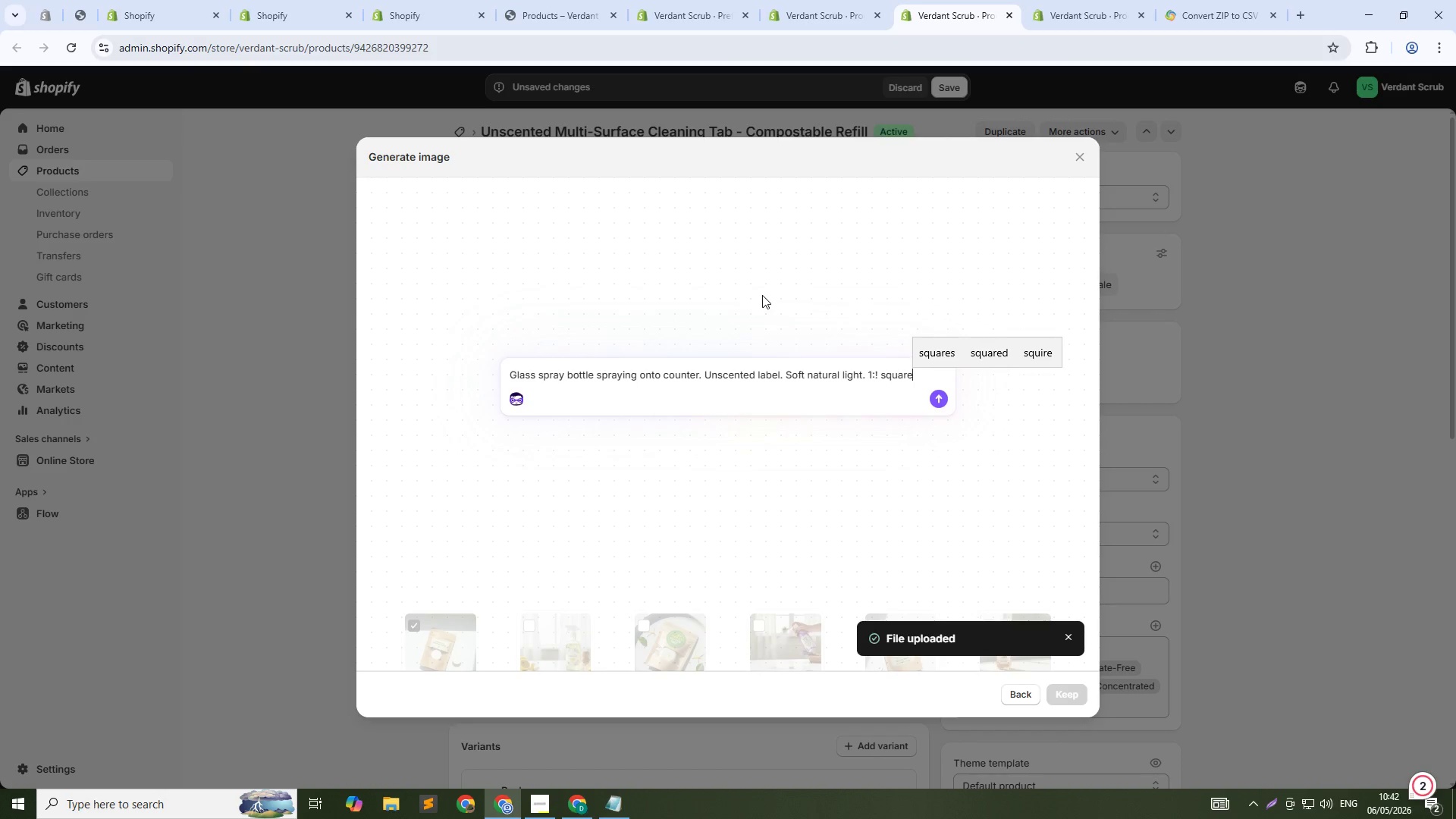 
key(Enter)
 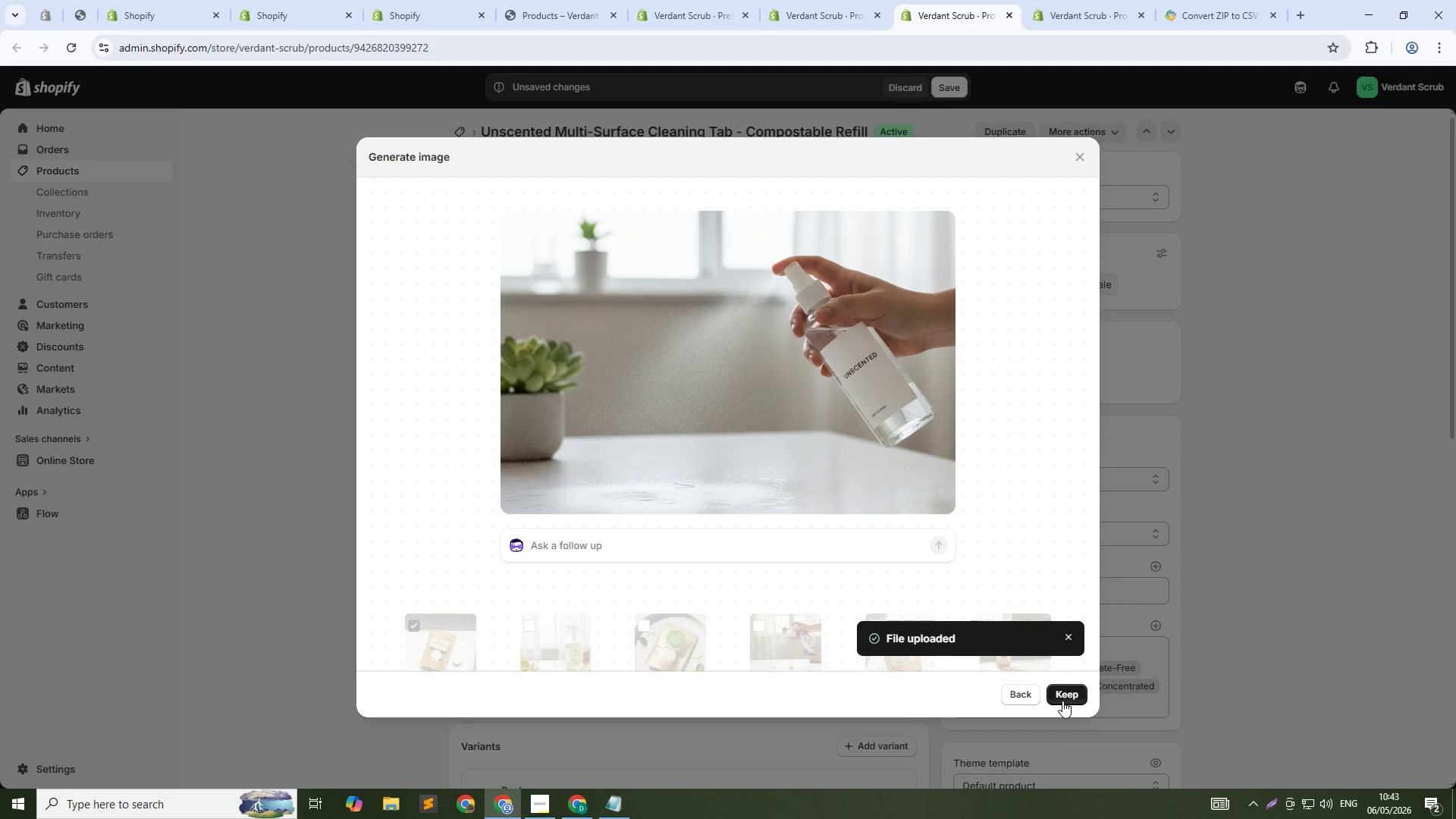 
wait(45.55)
 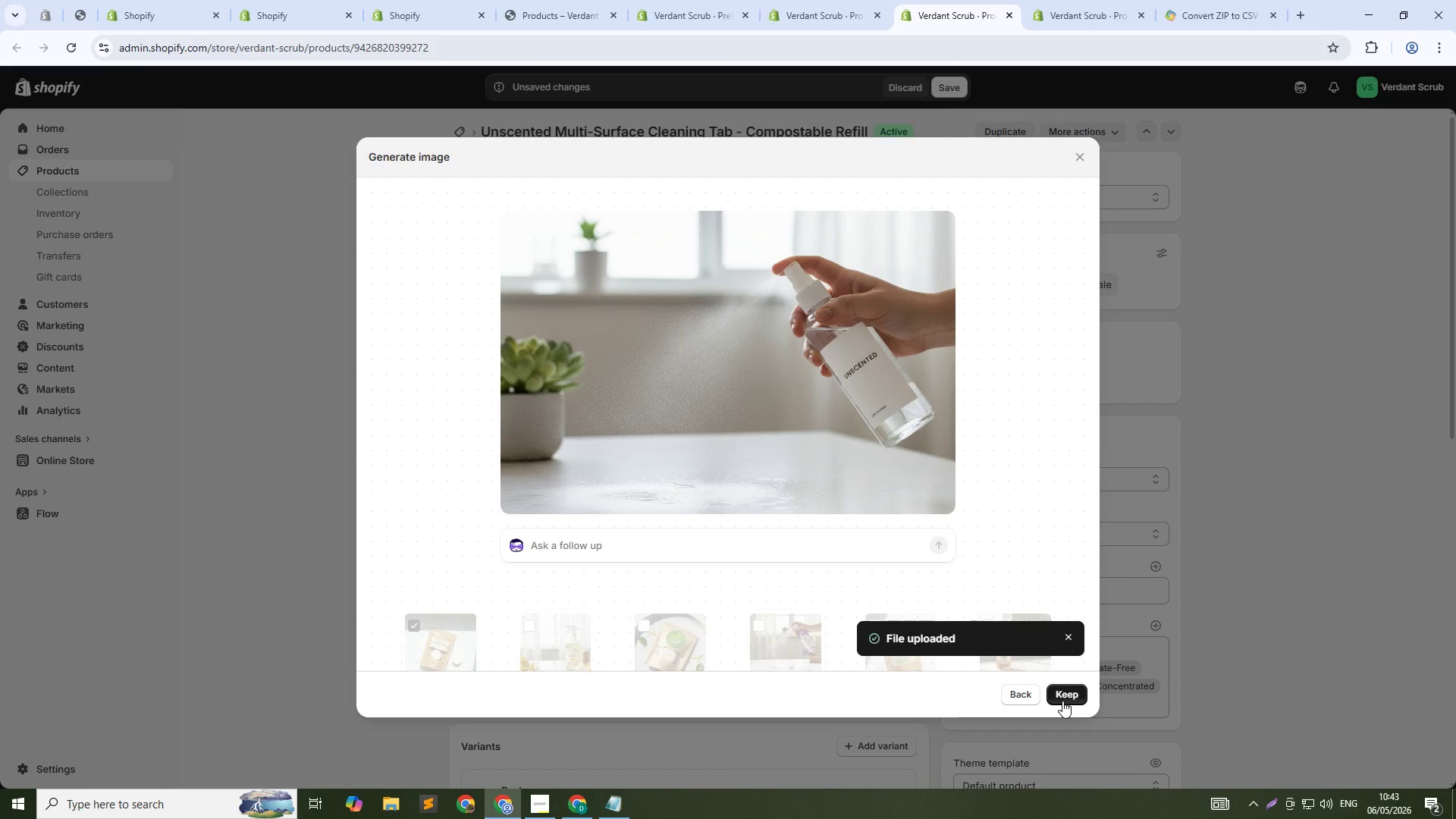 
left_click([1070, 692])
 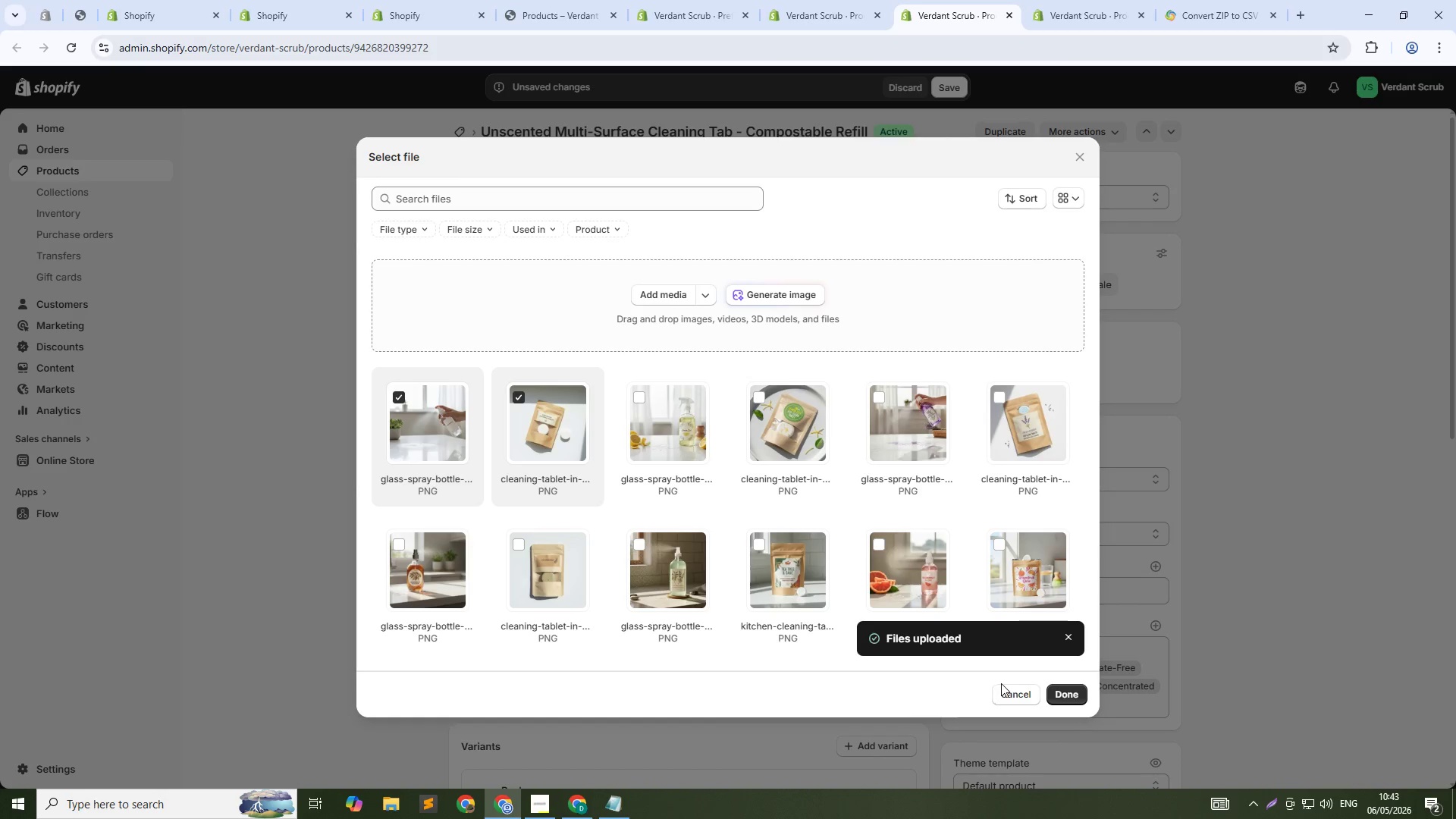 
wait(18.81)
 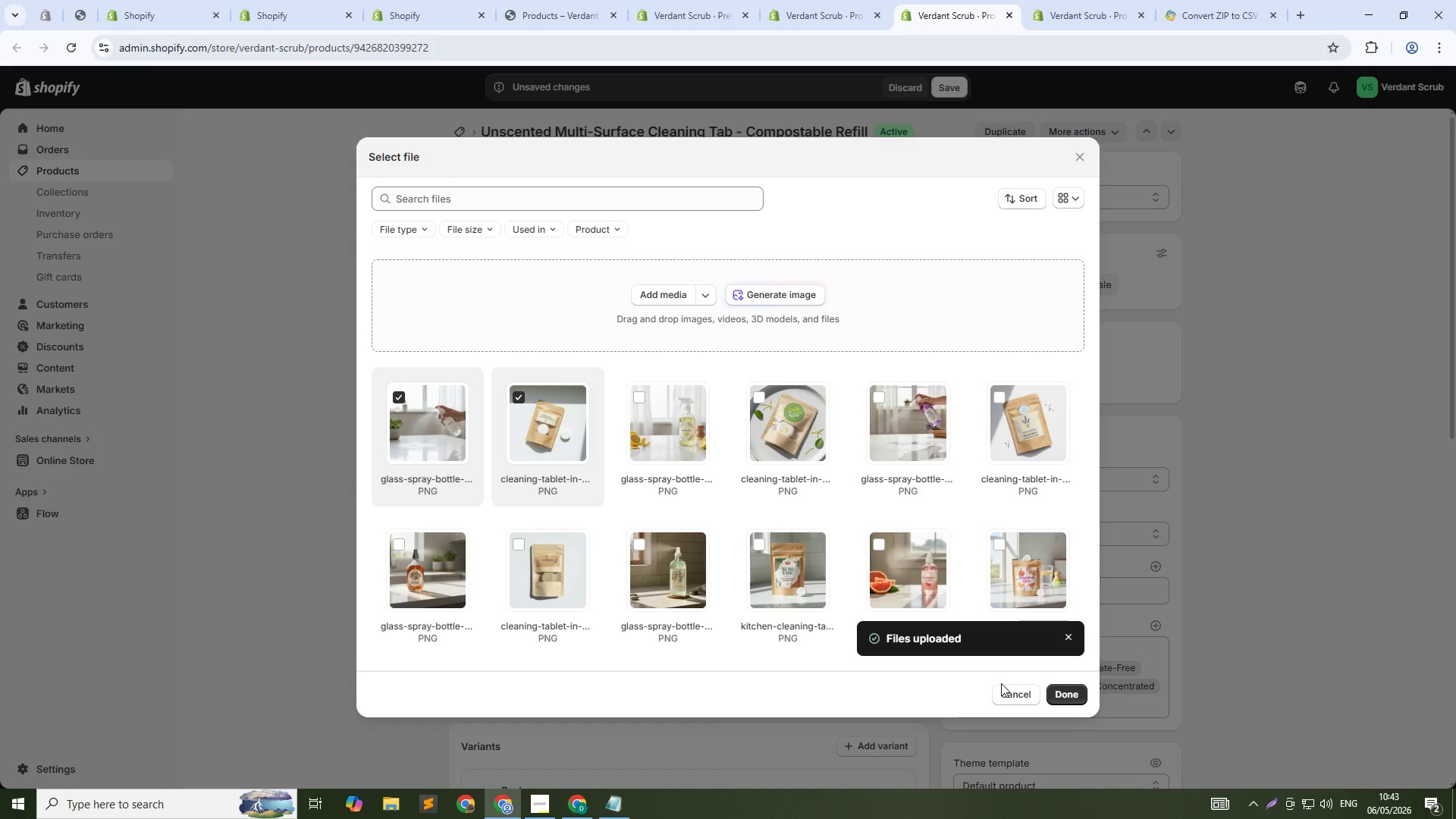 
left_click([1076, 686])
 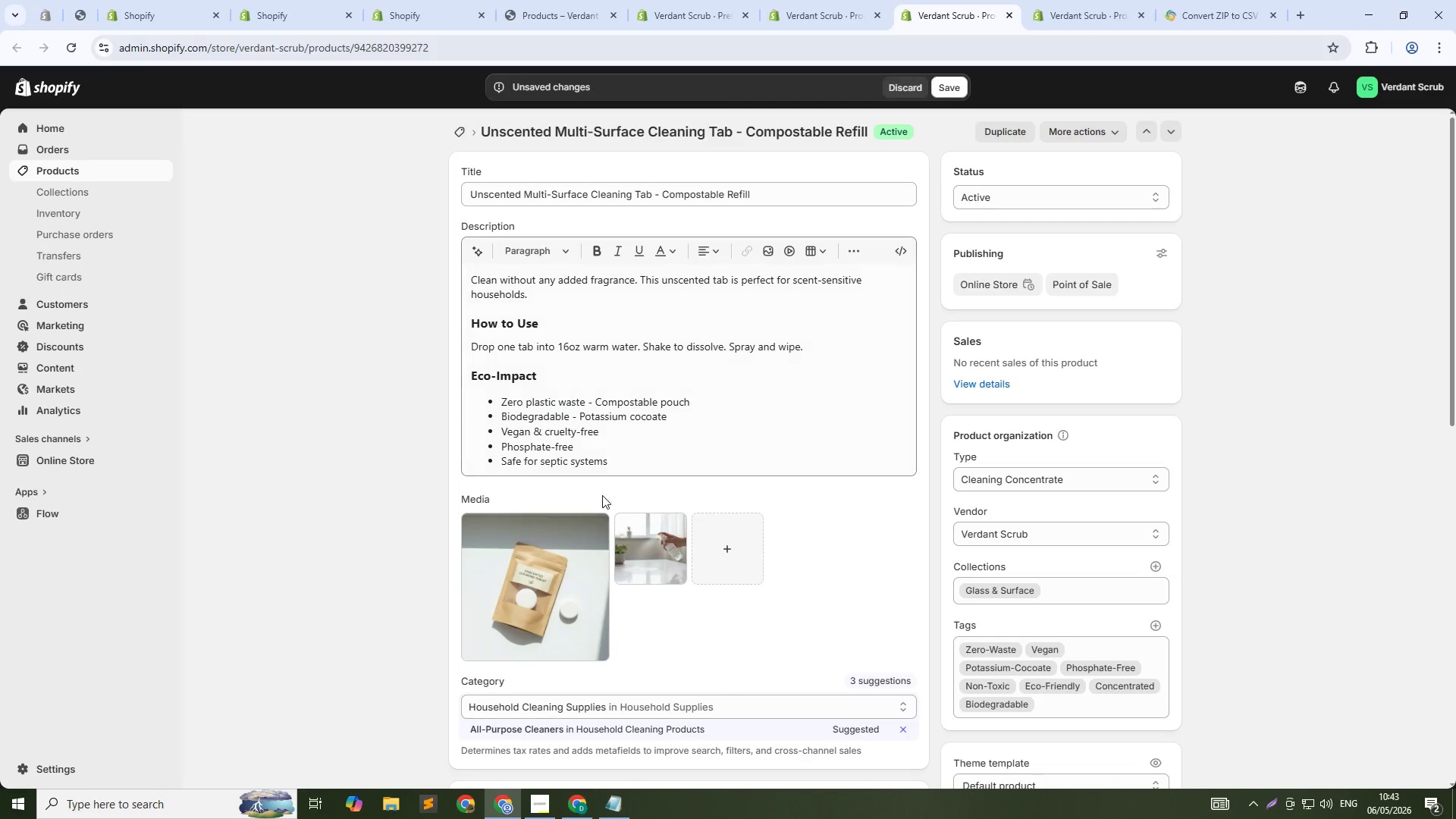 
left_click([567, 584])
 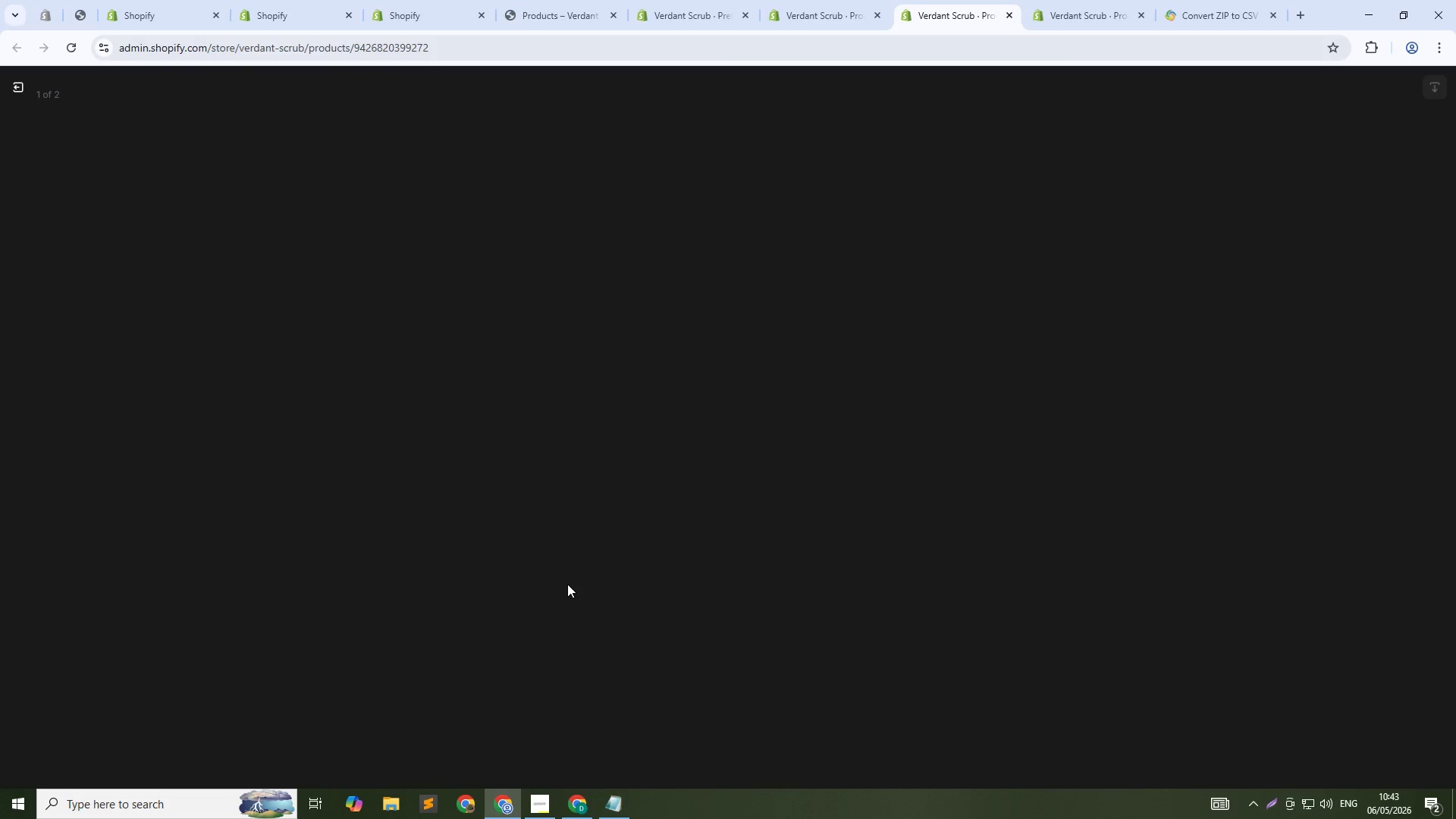 
hold_key(key=ShiftLeft, duration=0.91)
 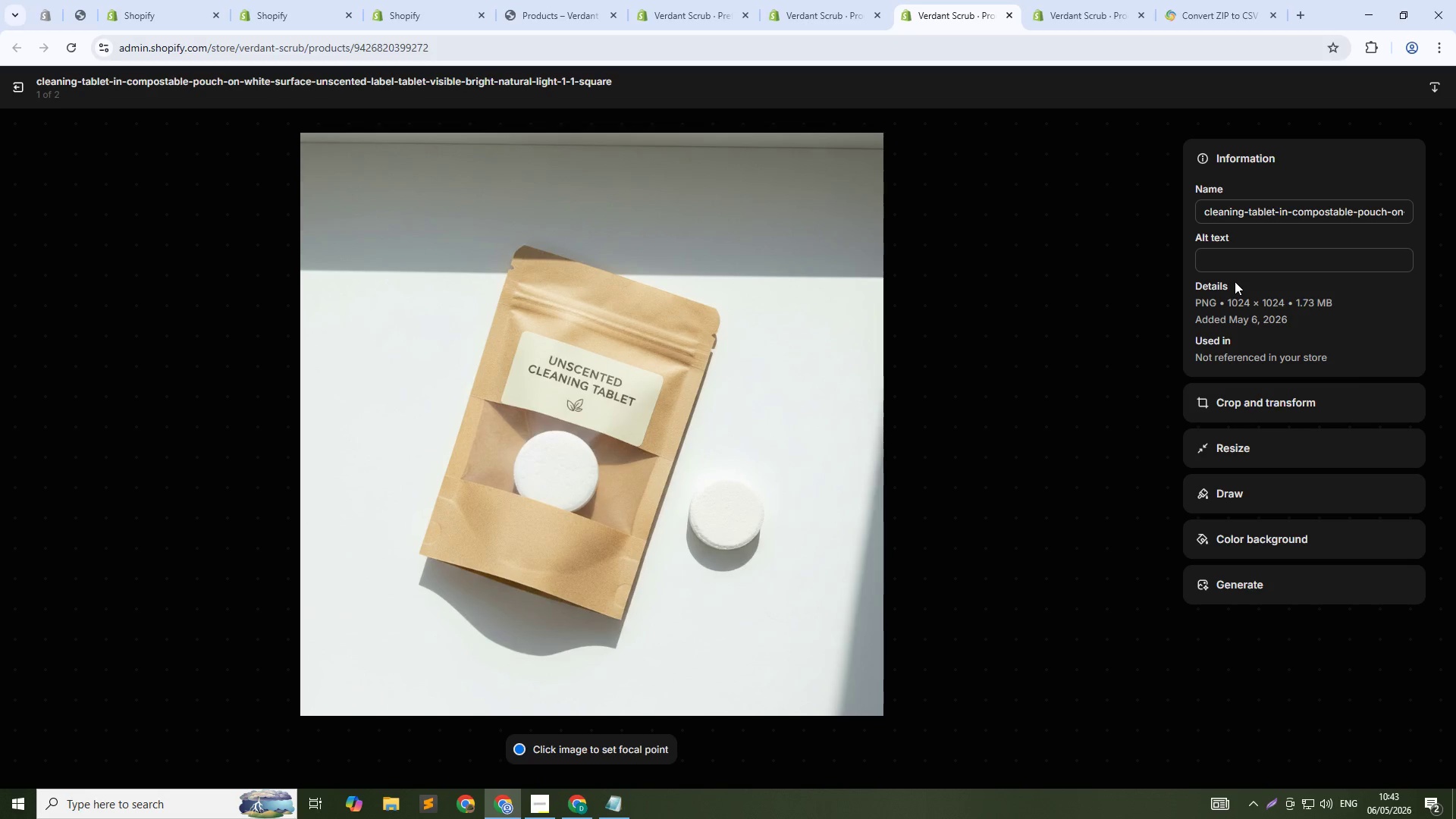 
left_click([1240, 256])
 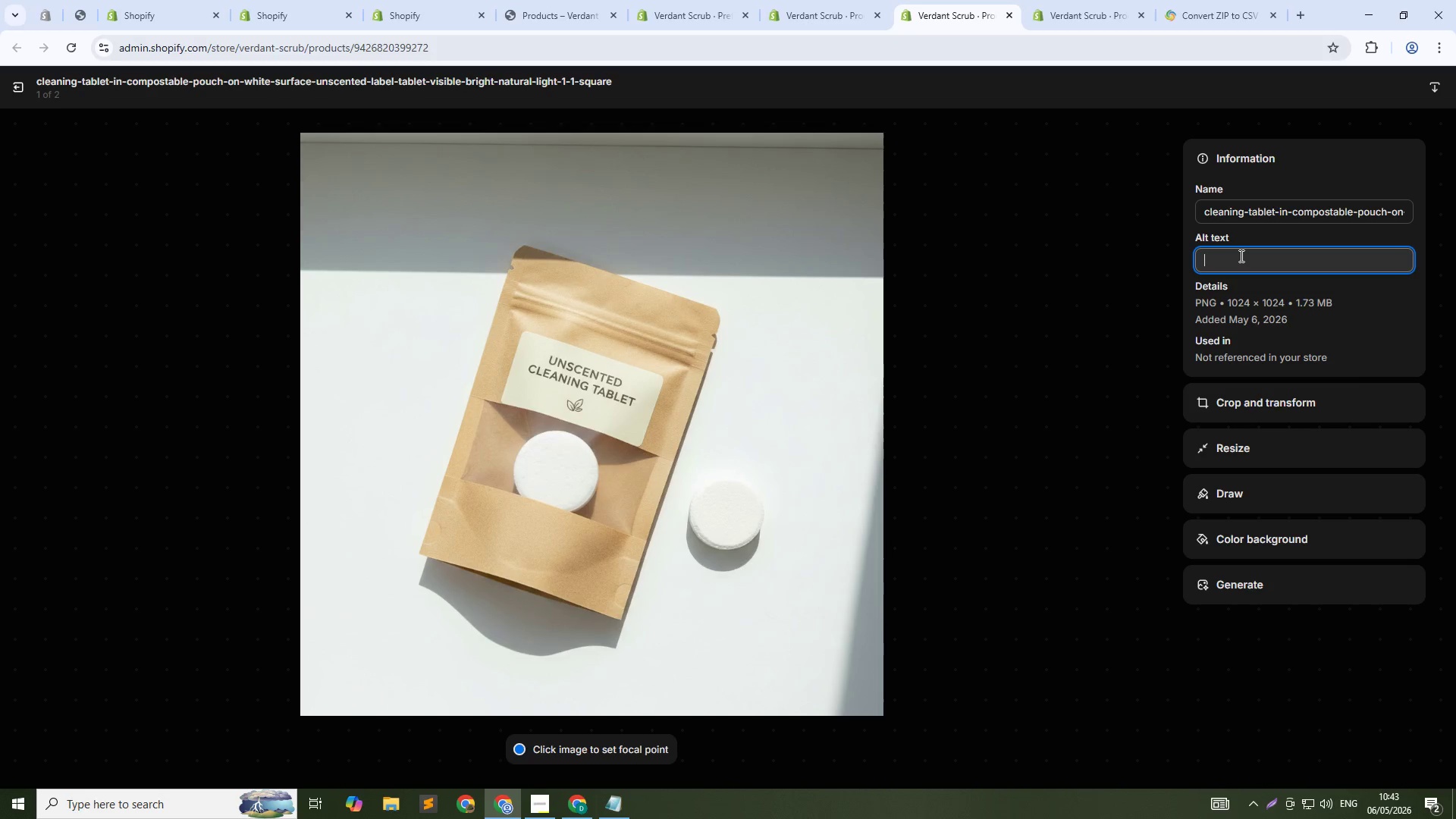 
type(Verdant Scrub unscented multi-surface cleaning tablet - fragrance-free all-purpose cle)
key(Backspace)
key(Backspace)
type(leaner)
 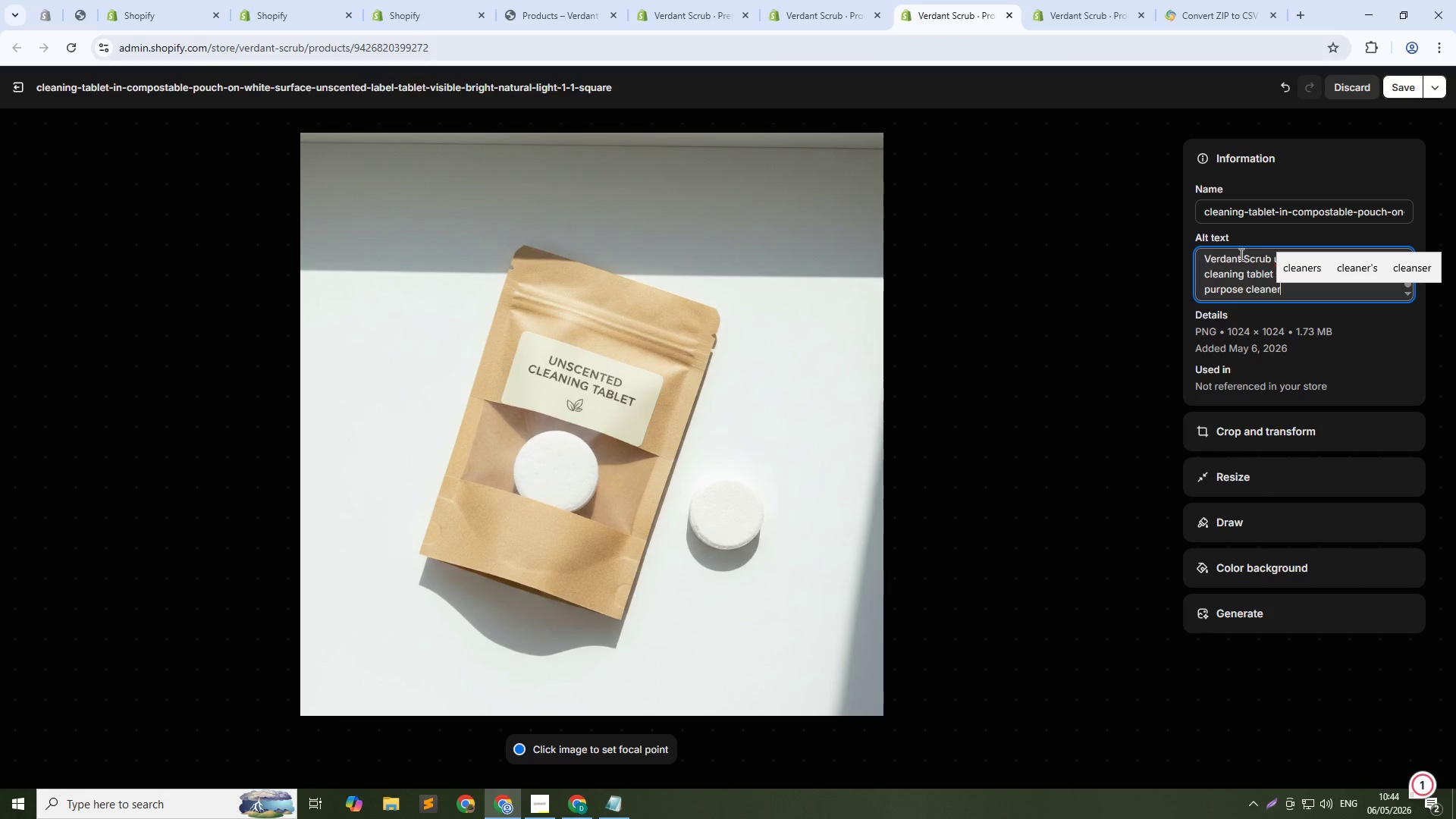 
hold_key(key=ArrowLeft, duration=1.52)
 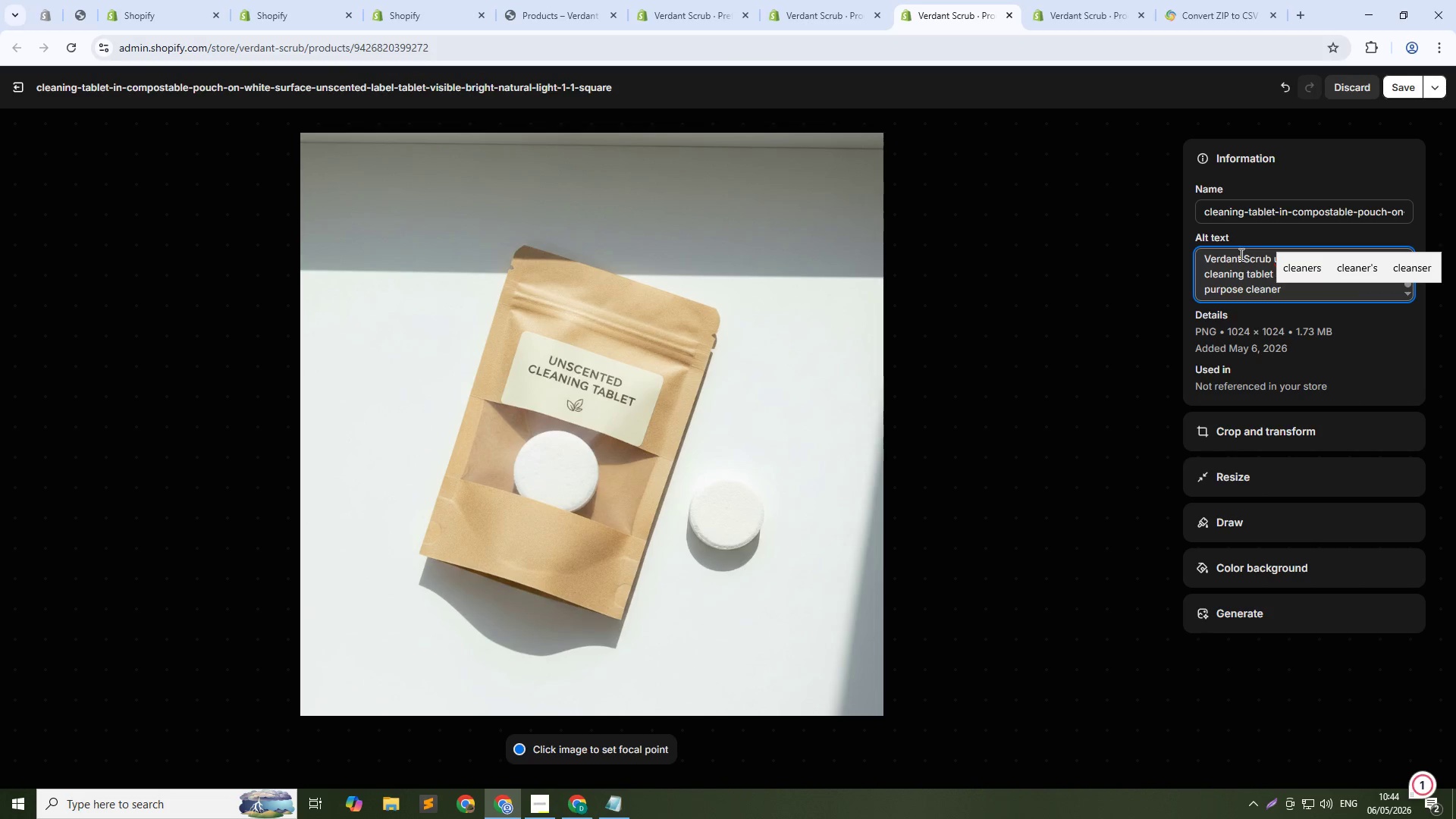 
left_click([1240, 254])
 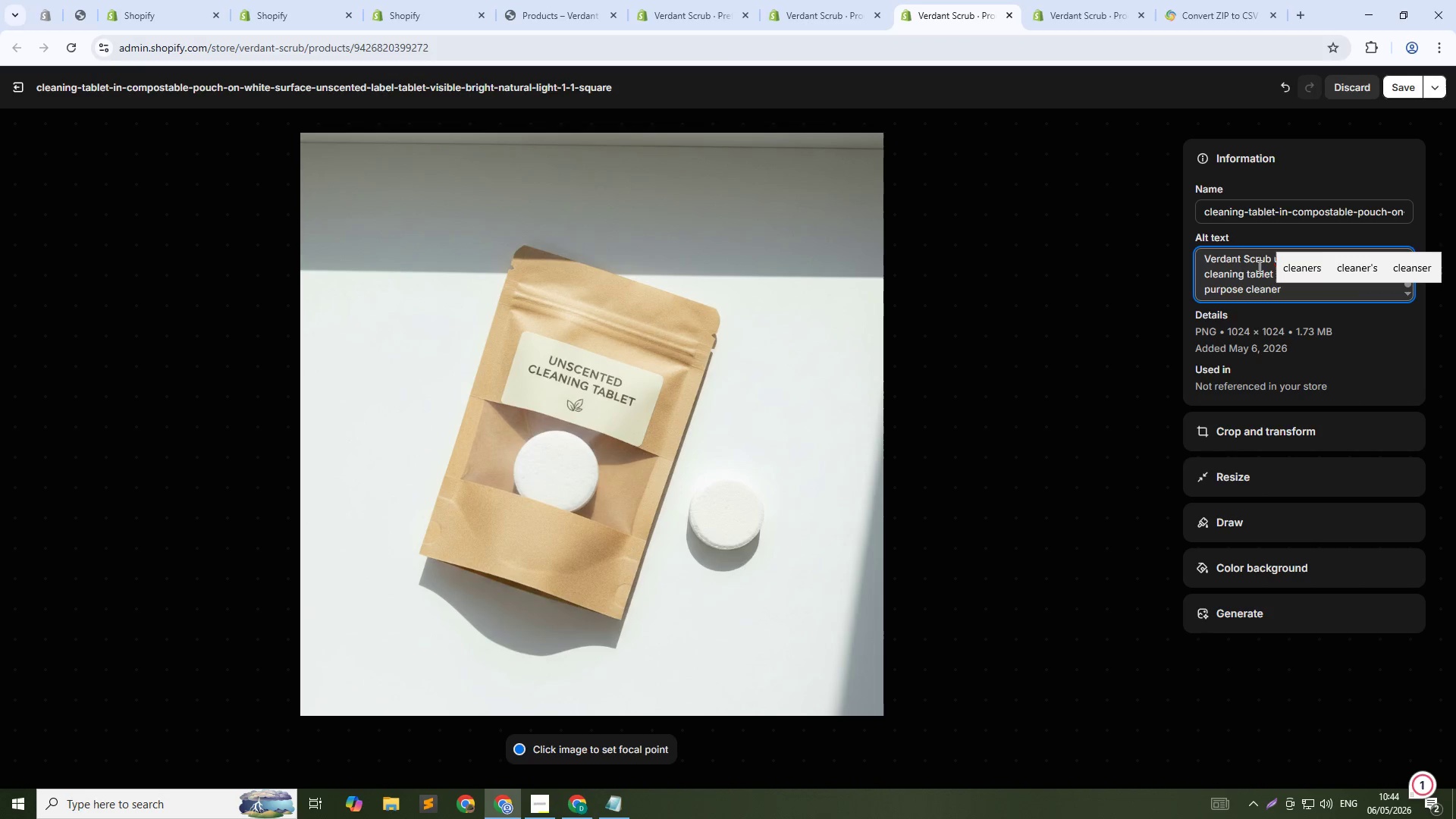 
key(Backspace)
 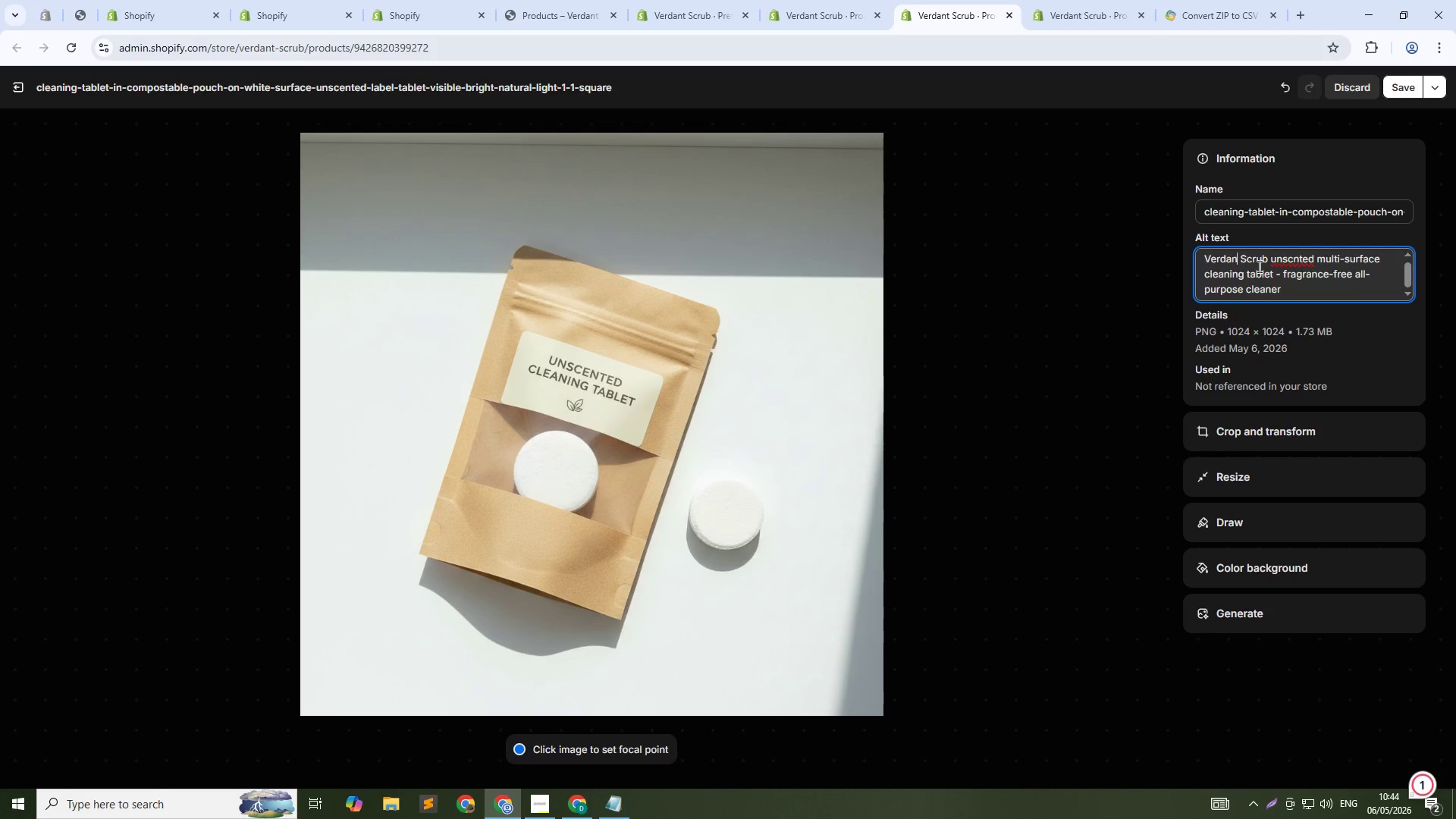 
key(T)
 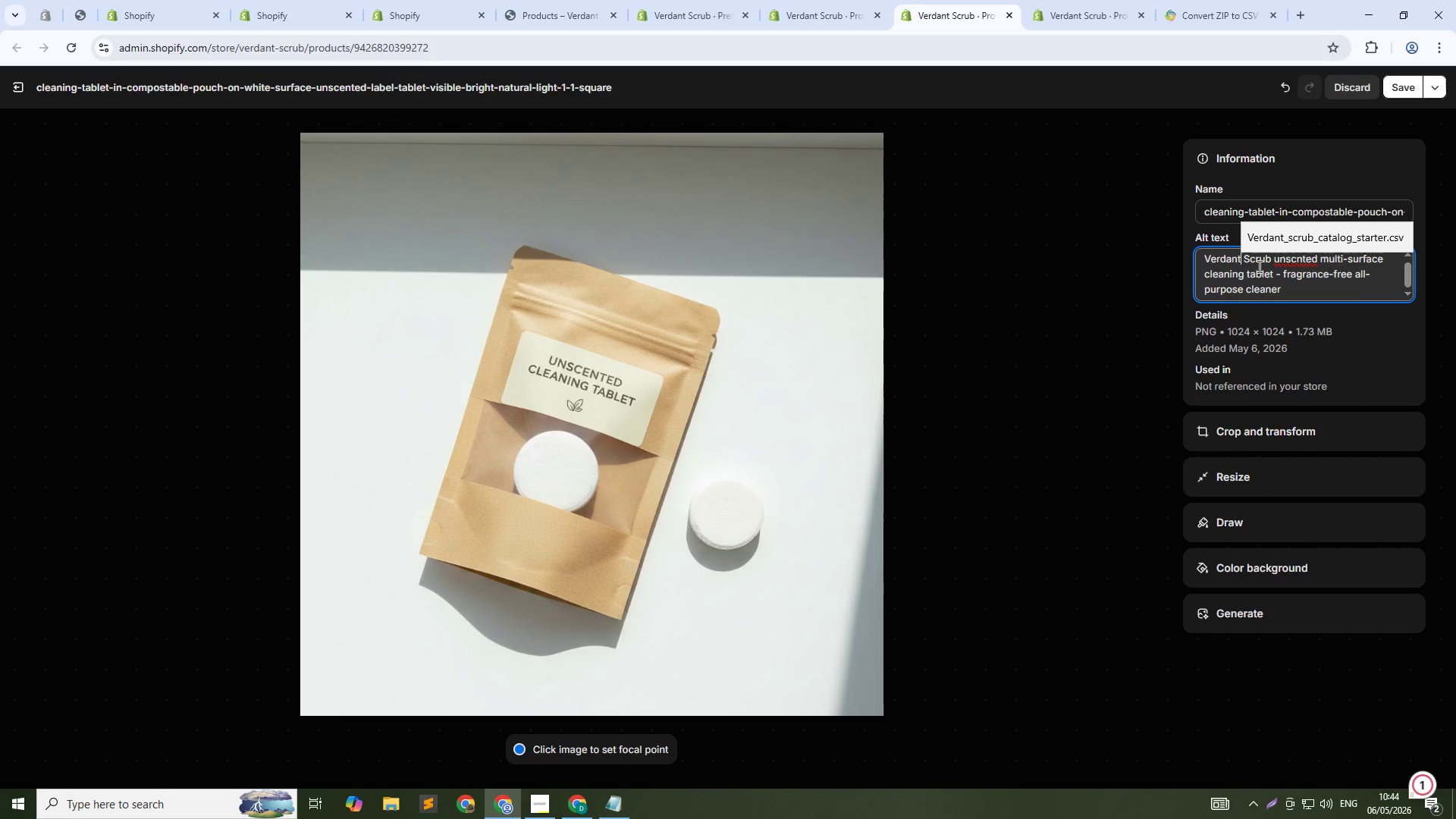 
hold_key(key=ArrowRight, duration=0.73)
 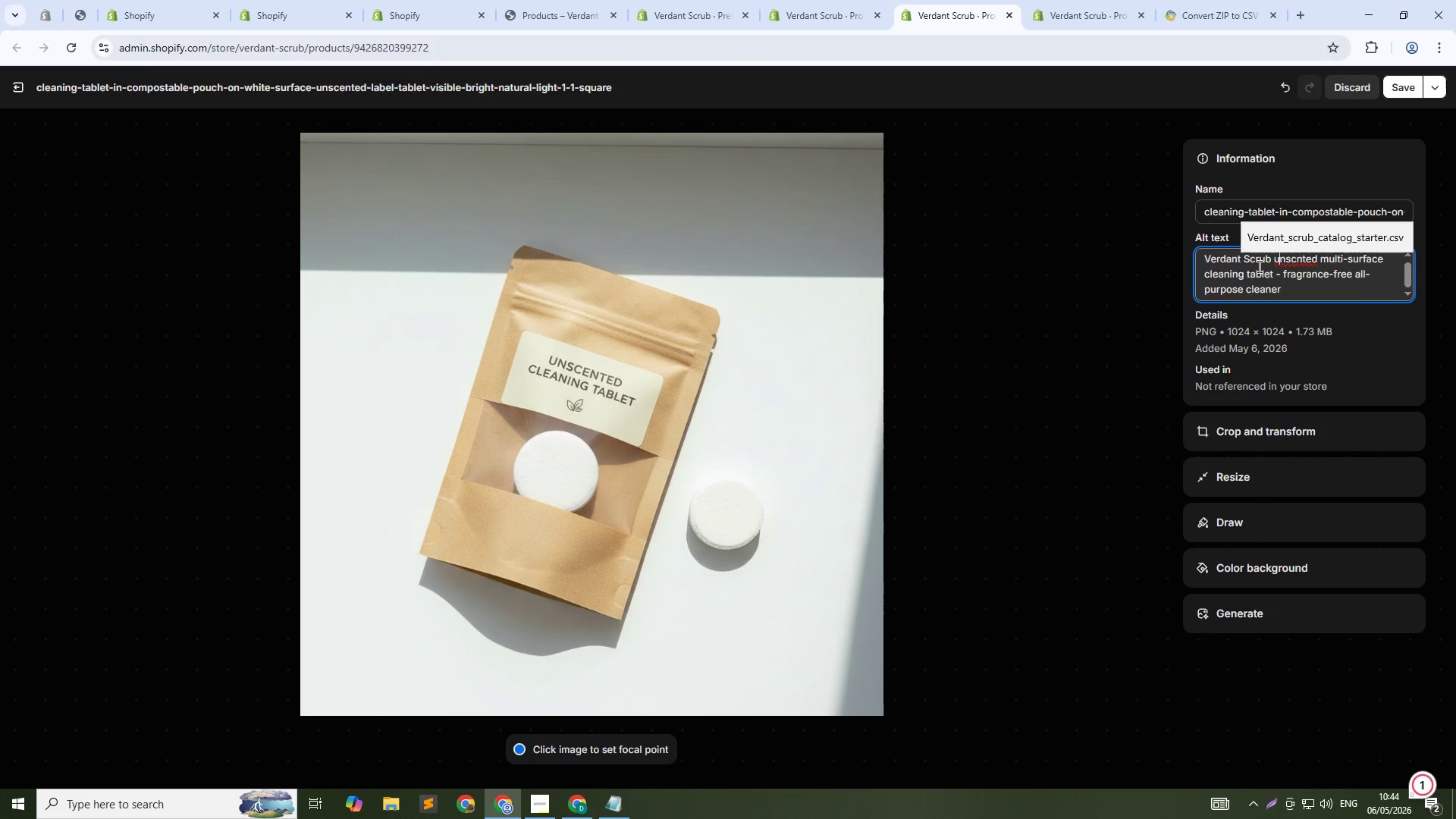 
key(ArrowRight)
 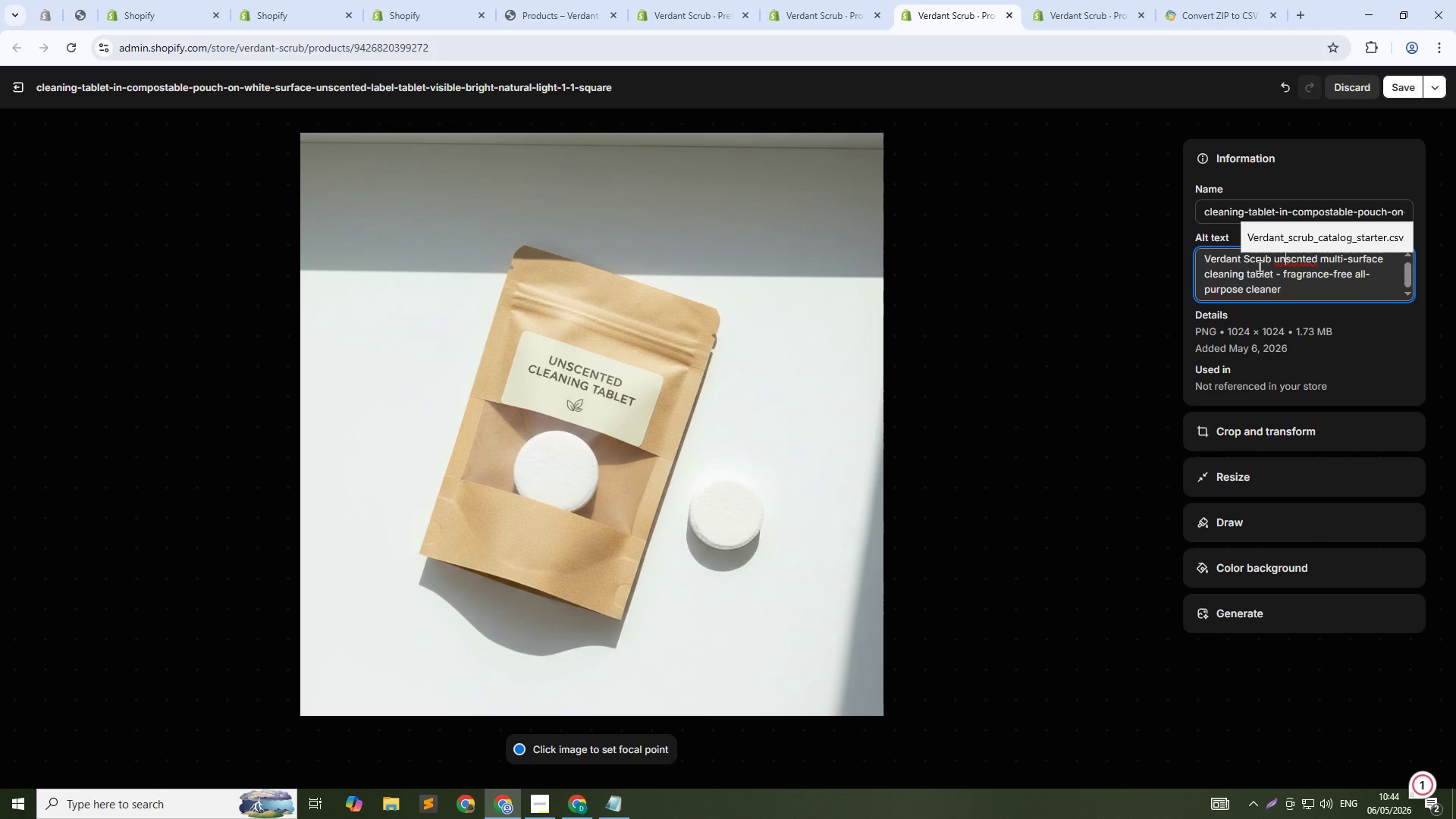 
key(ArrowRight)
 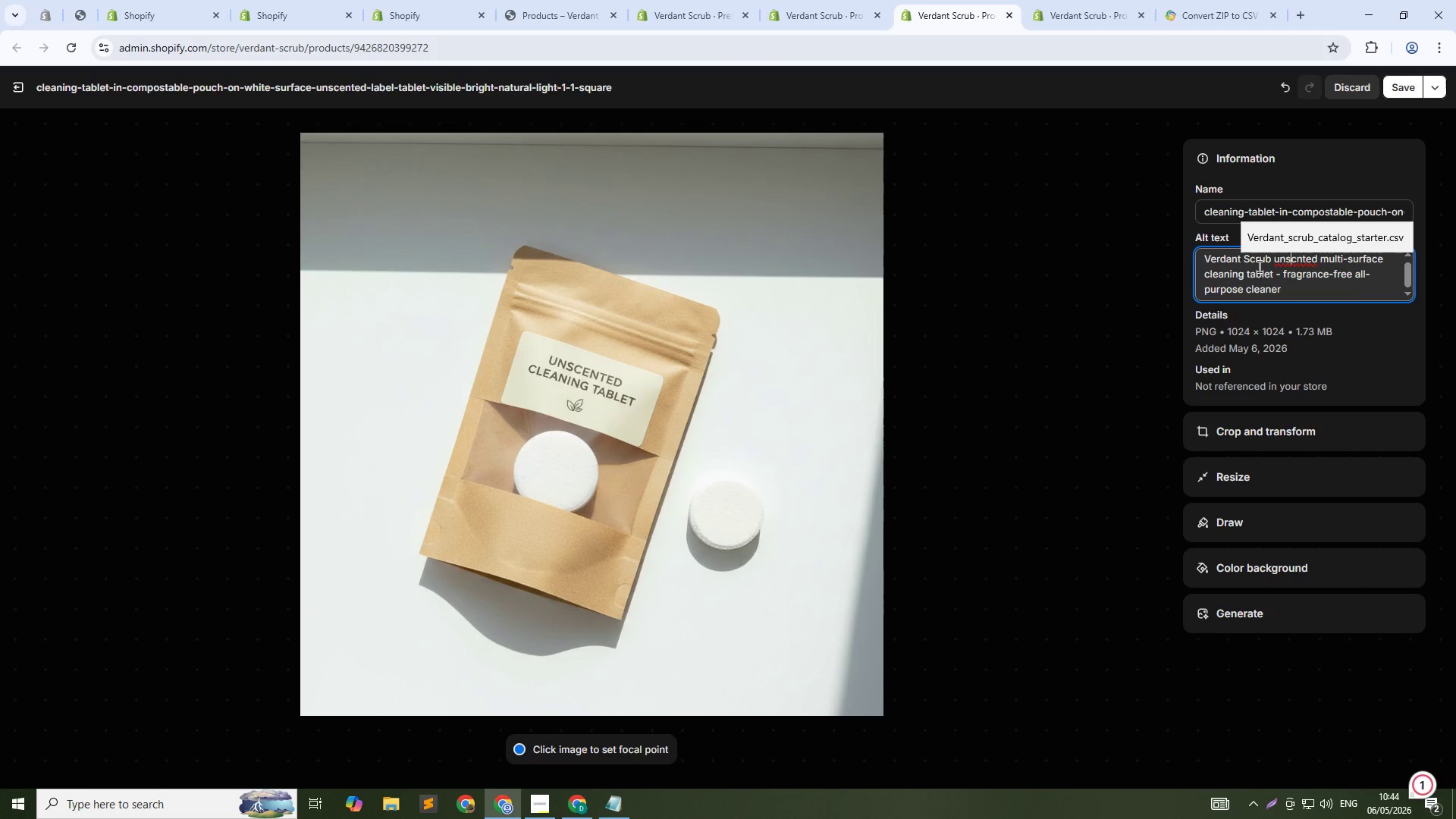 
key(ArrowRight)
 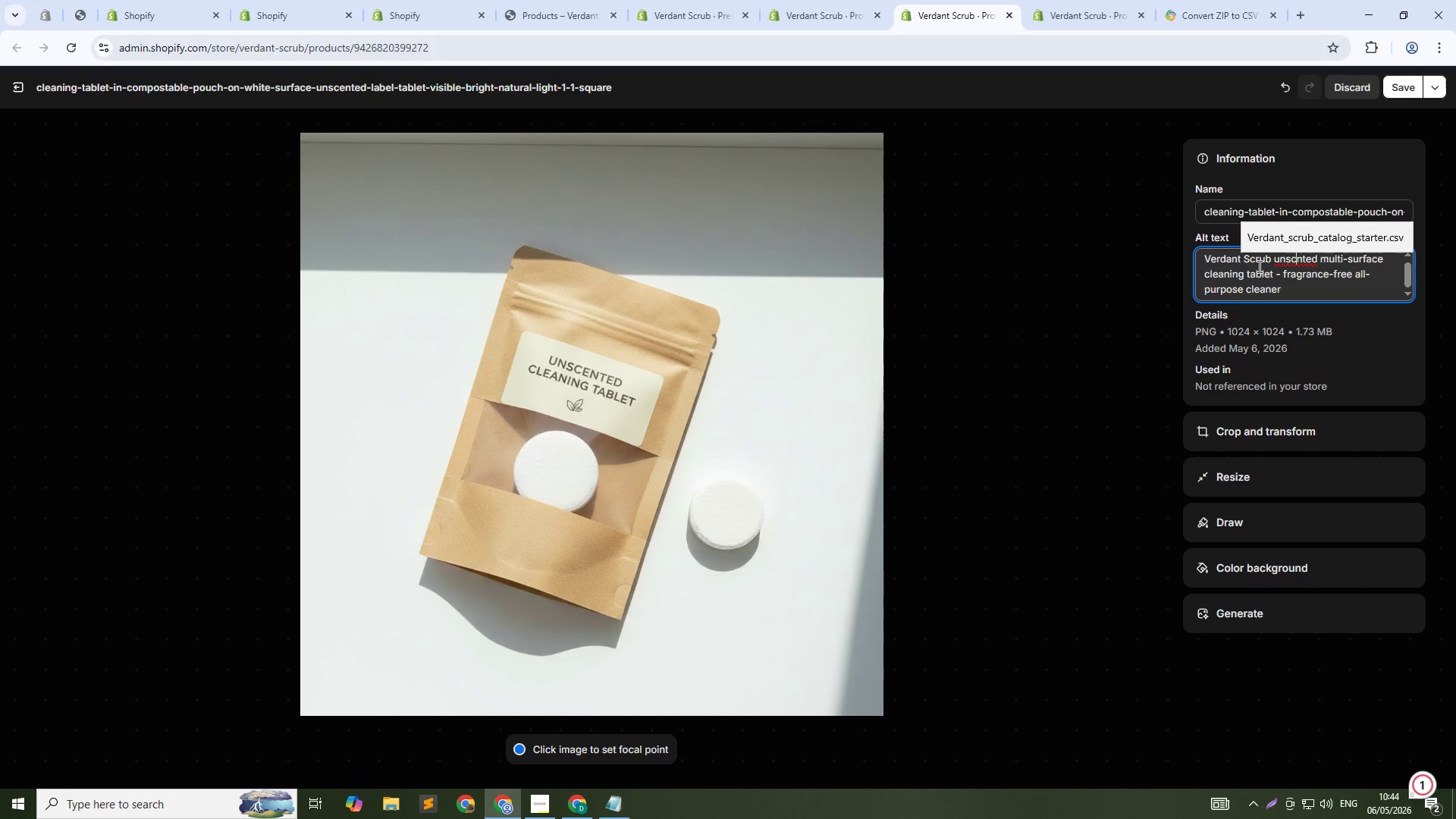 
key(E)
 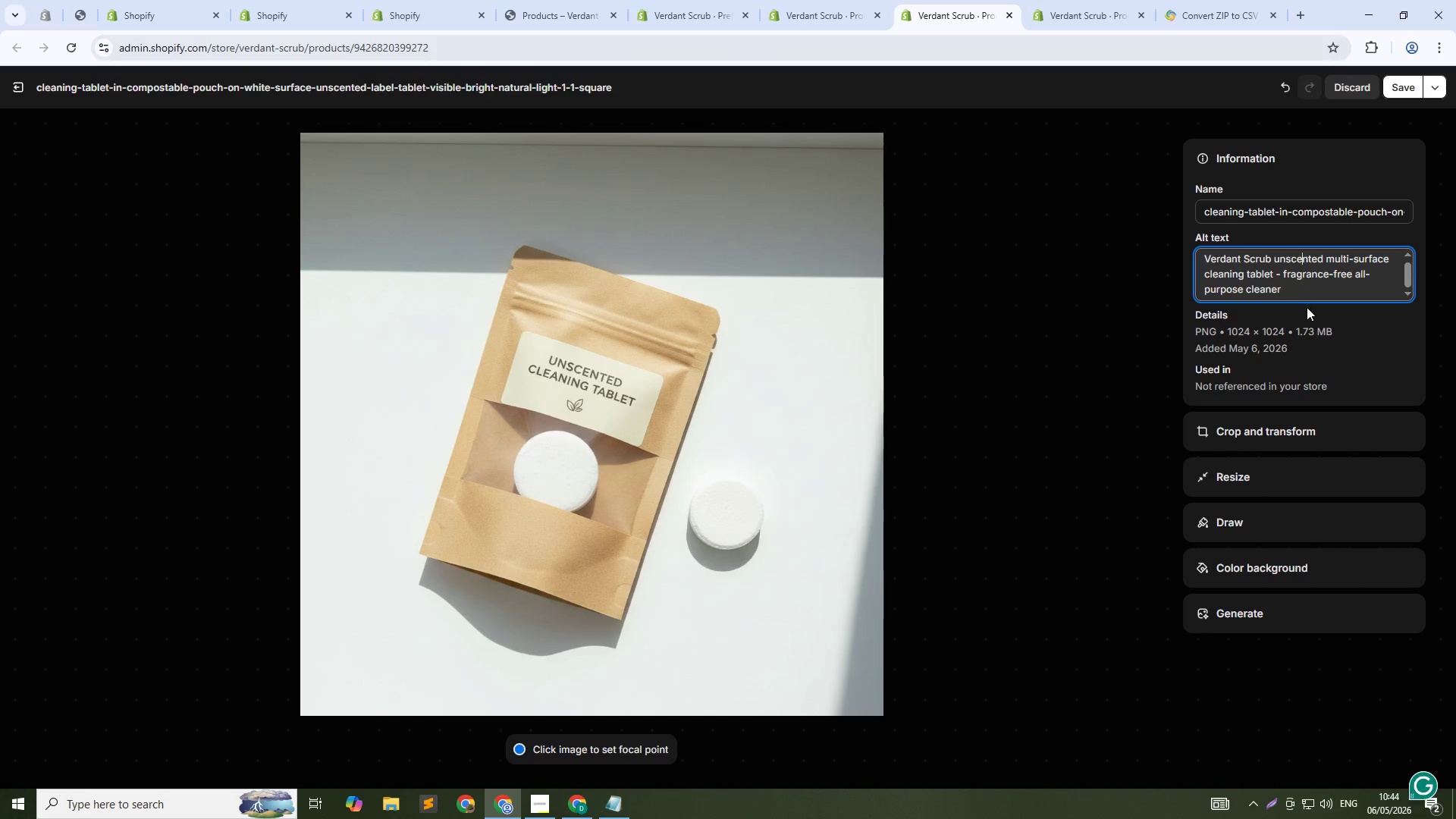 
left_click([1306, 293])
 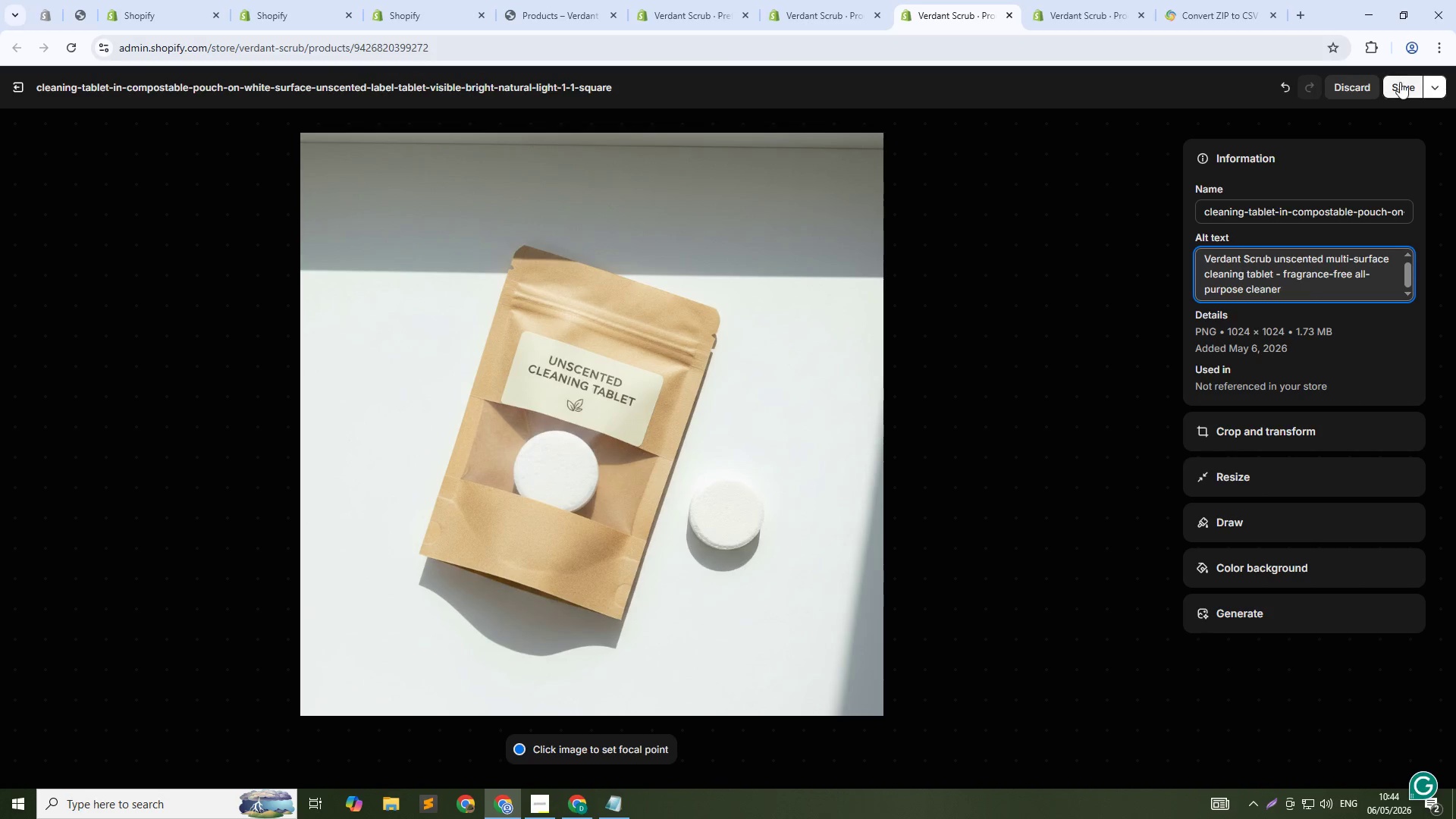 
left_click([1400, 82])
 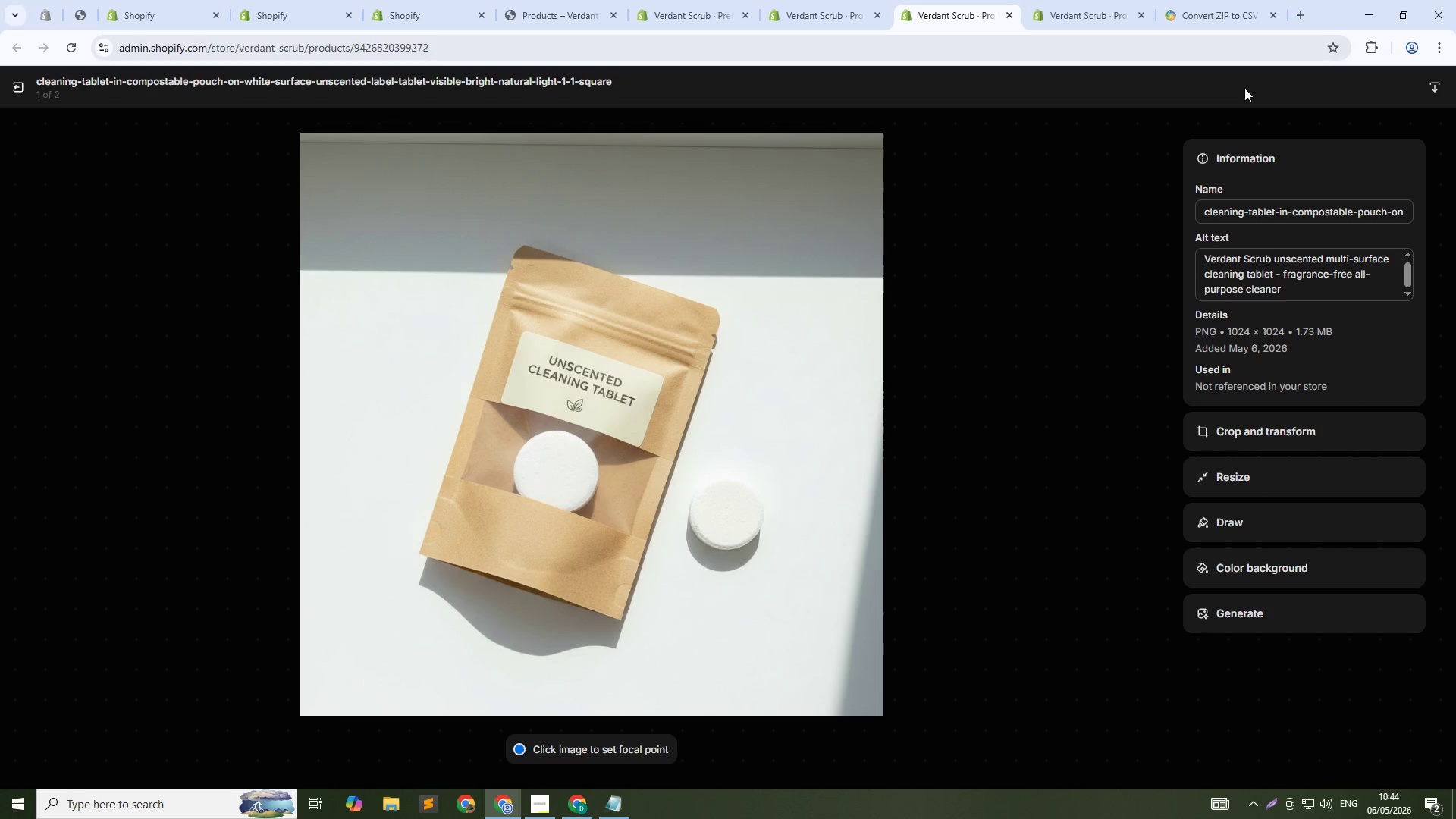 
wait(40.23)
 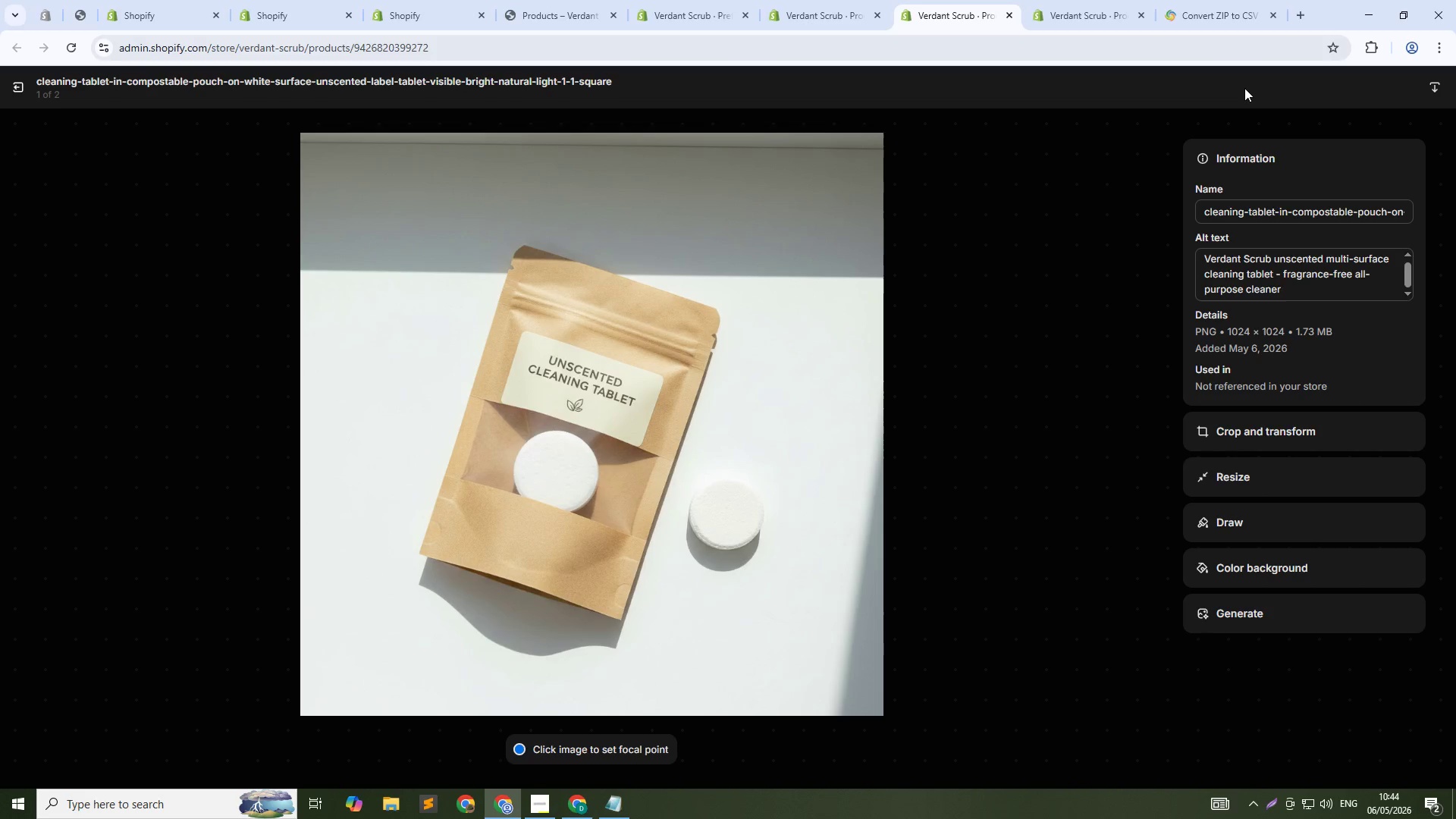 
left_click([1148, 446])
 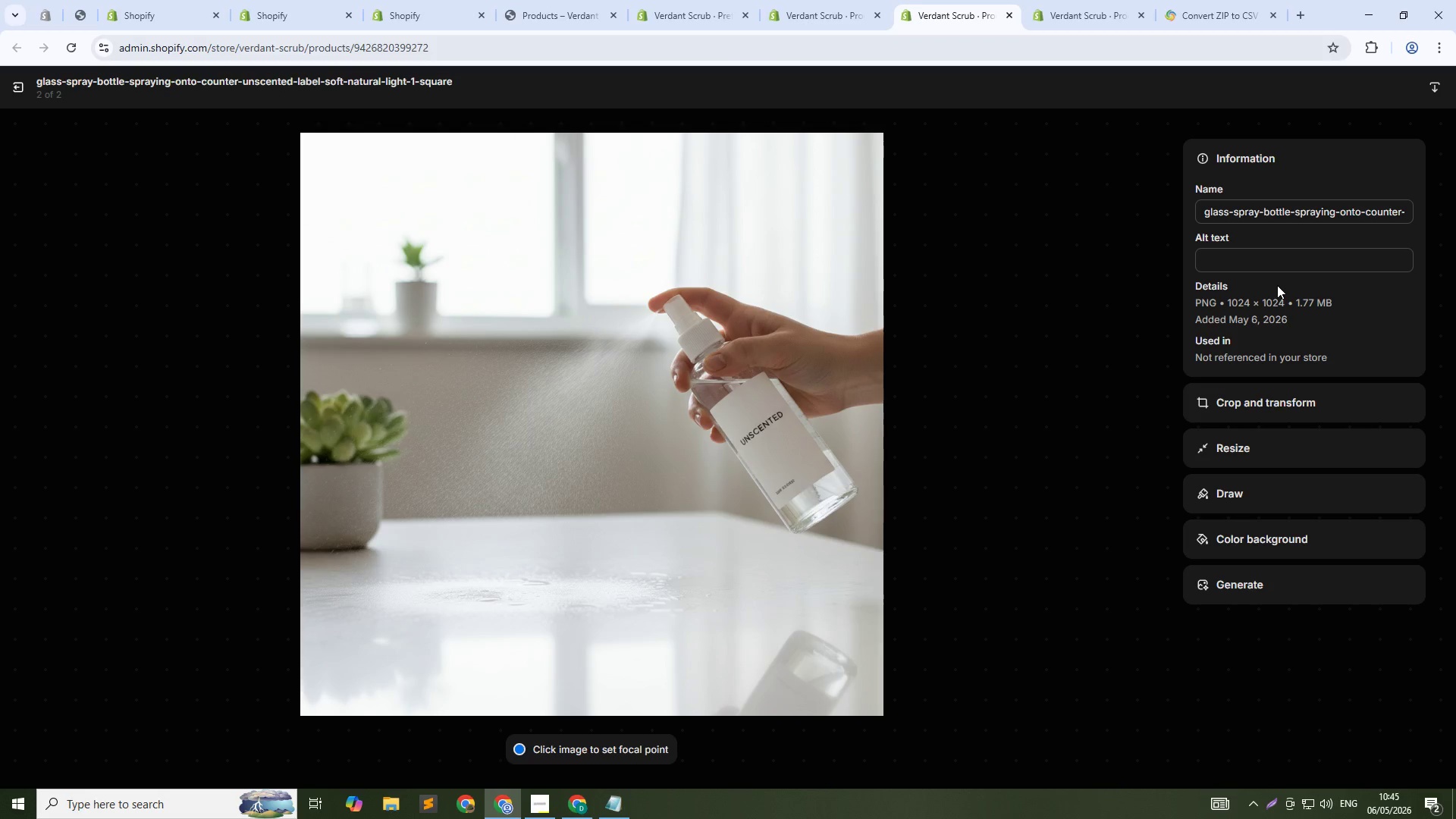 
left_click([1286, 259])
 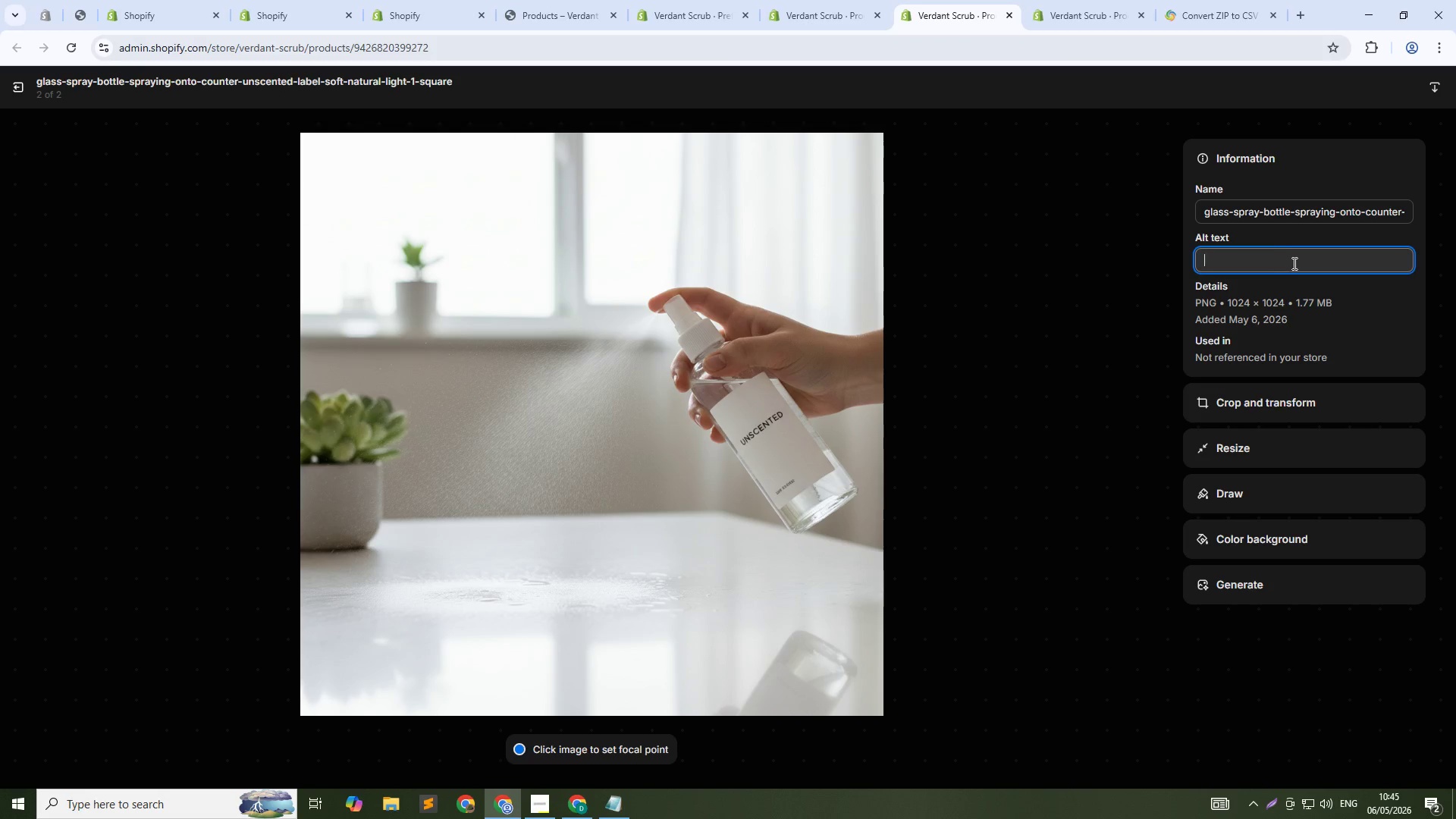 
type(Unscented multi-surface cleaner - perfect for scent )
key(Backspace)
type(-sensitive households)
 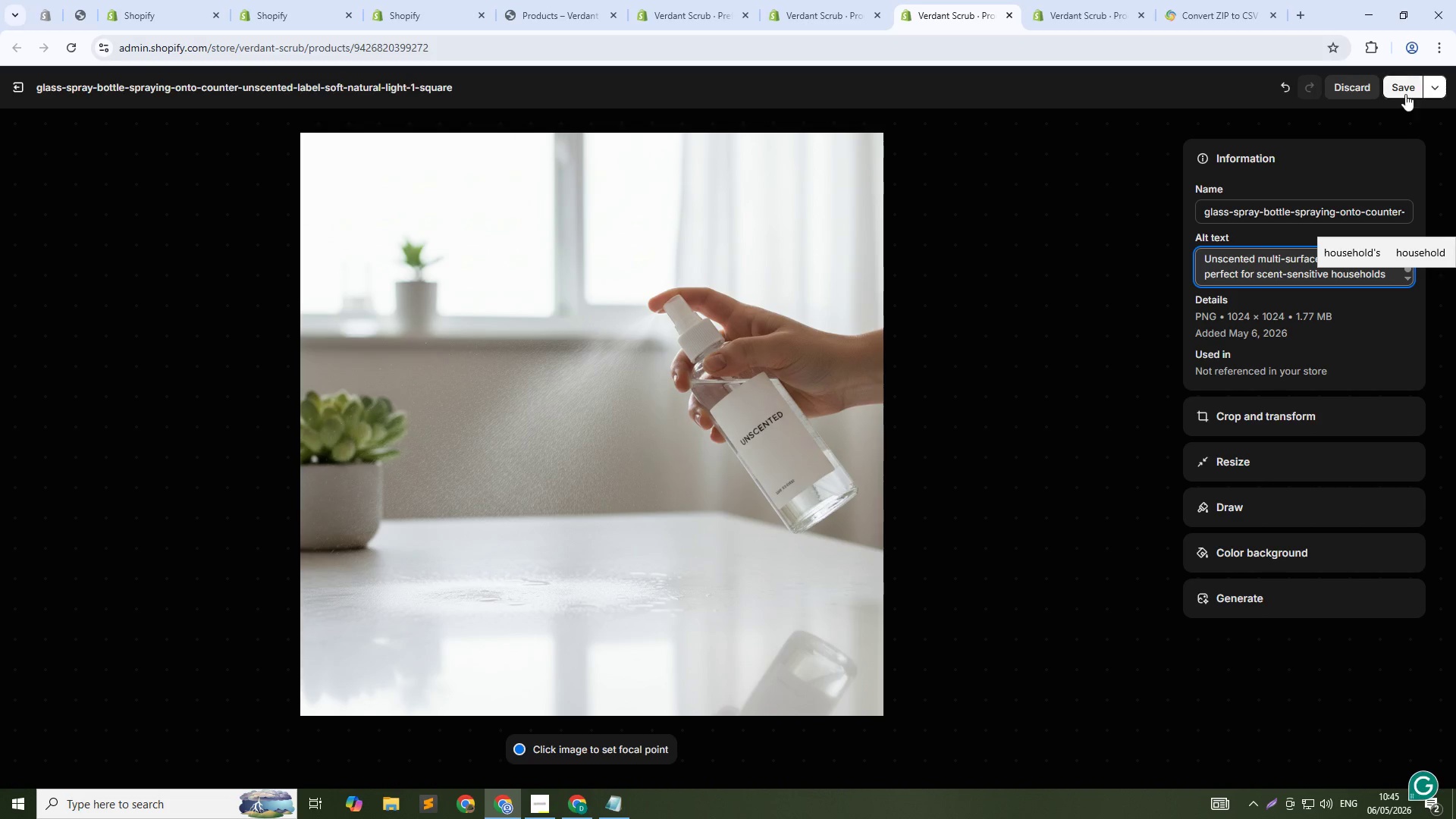 
left_click([1392, 77])
 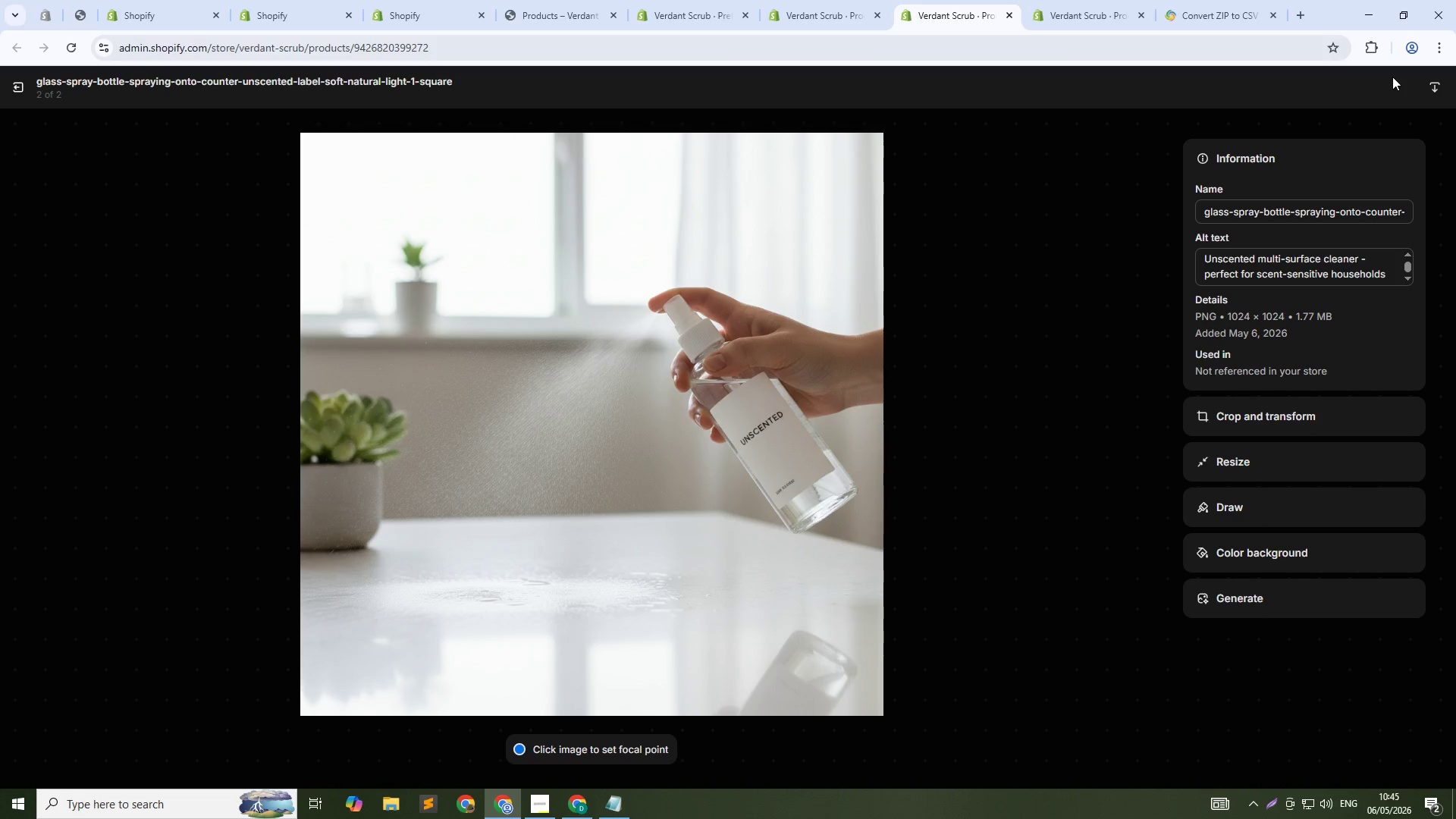 
wait(15.02)
 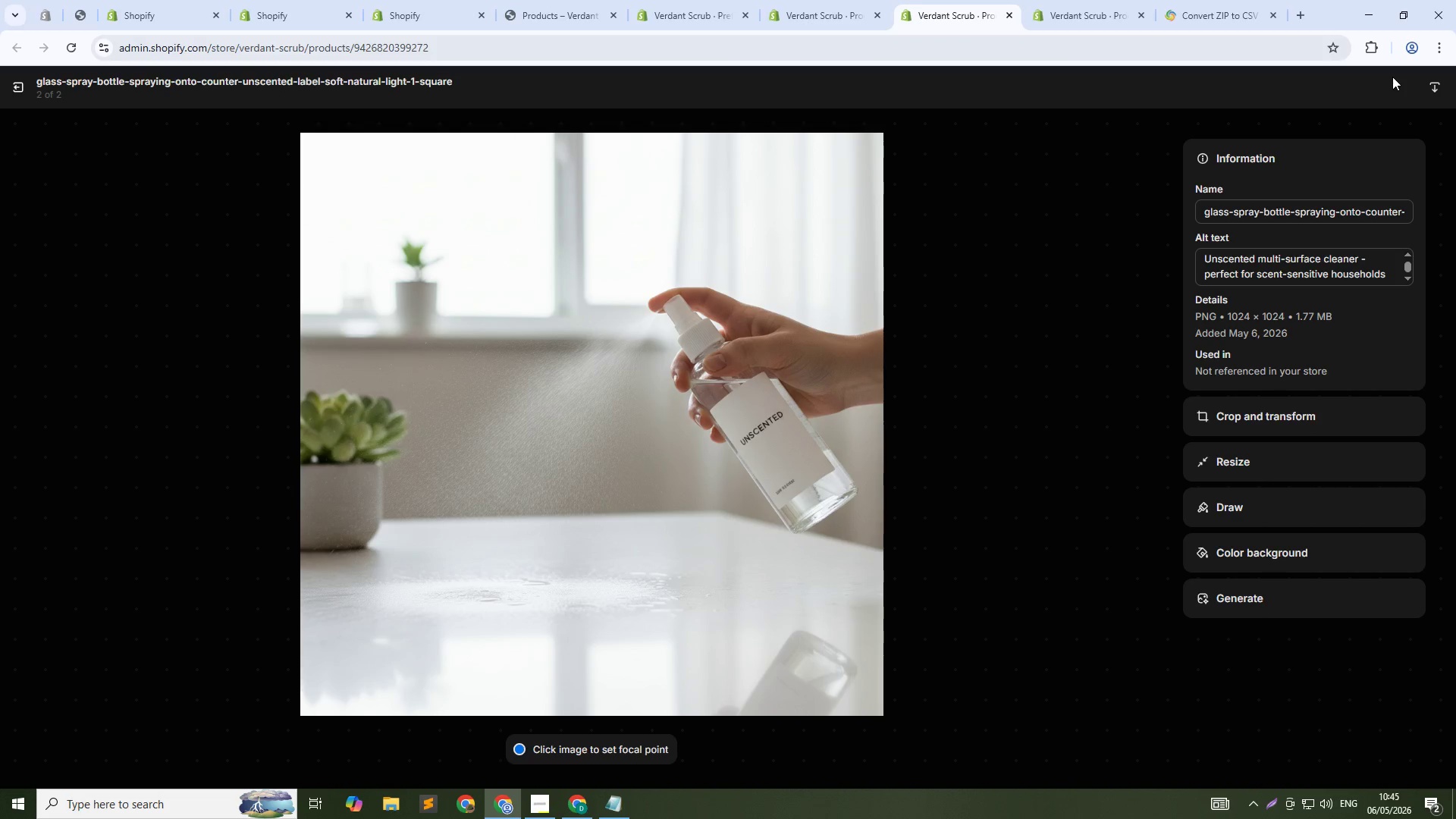 
left_click([19, 88])
 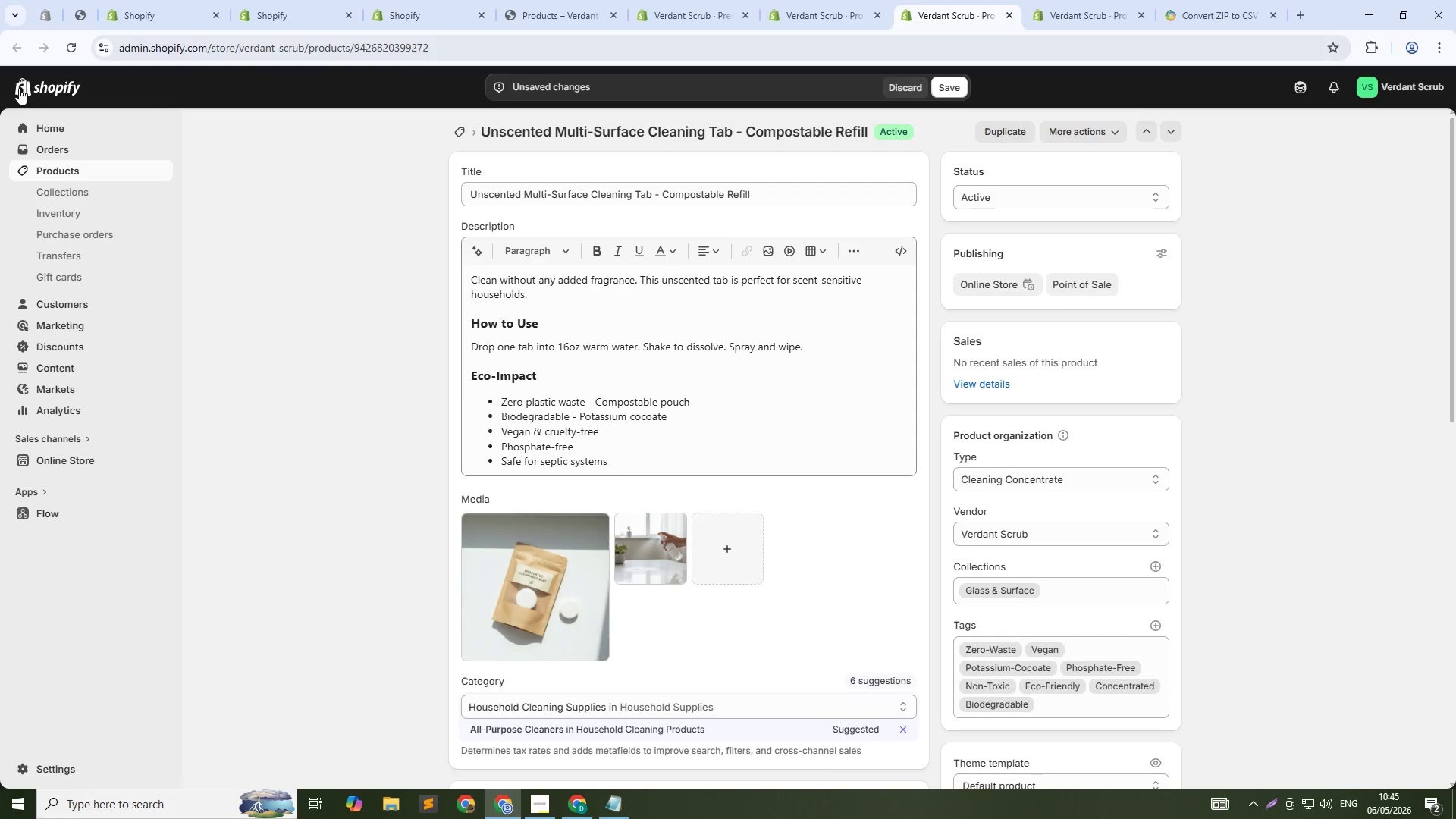 
key(Alt+Tab)